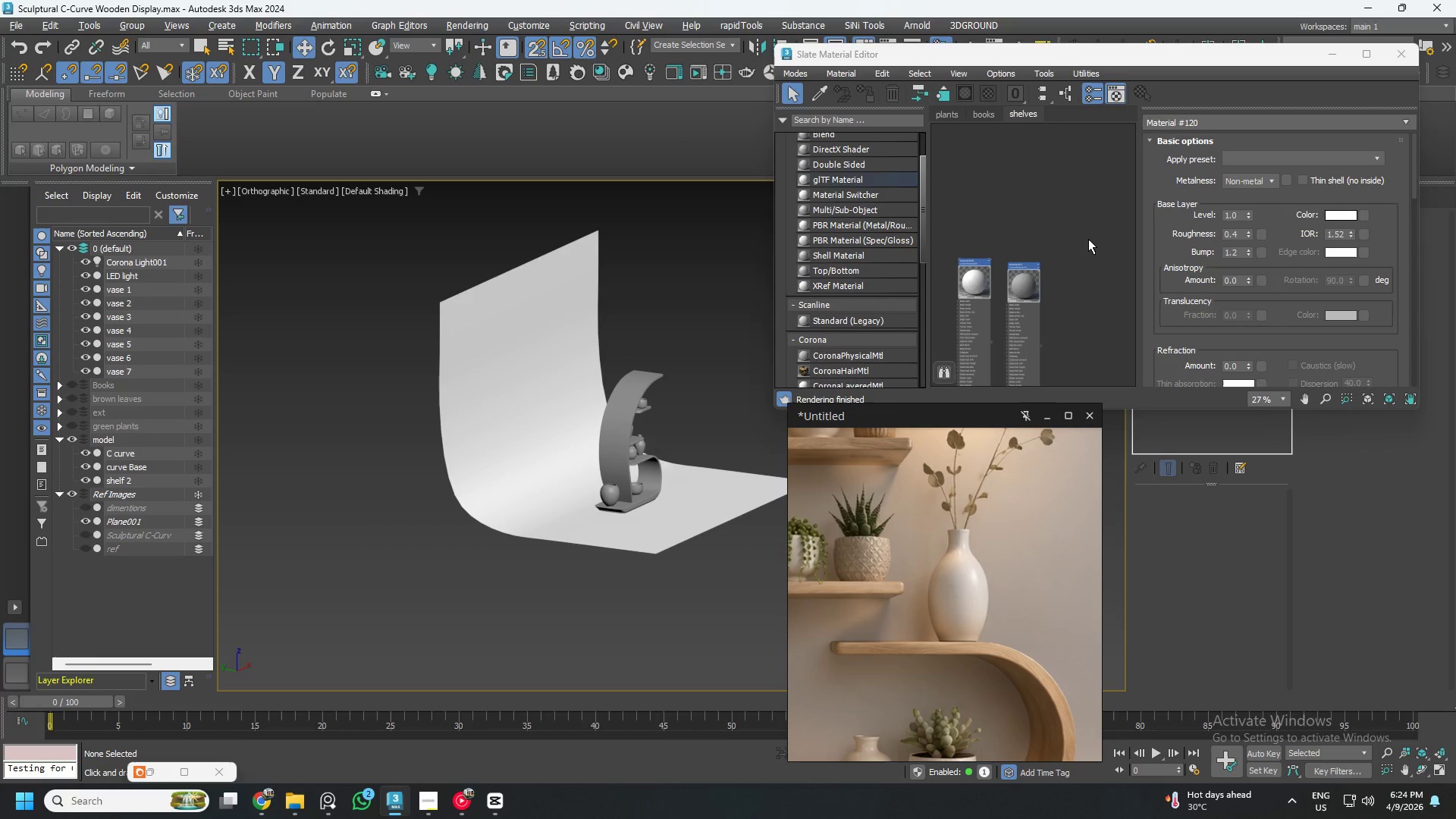 
scroll: coordinate [1068, 245], scroll_direction: down, amount: 2.0
 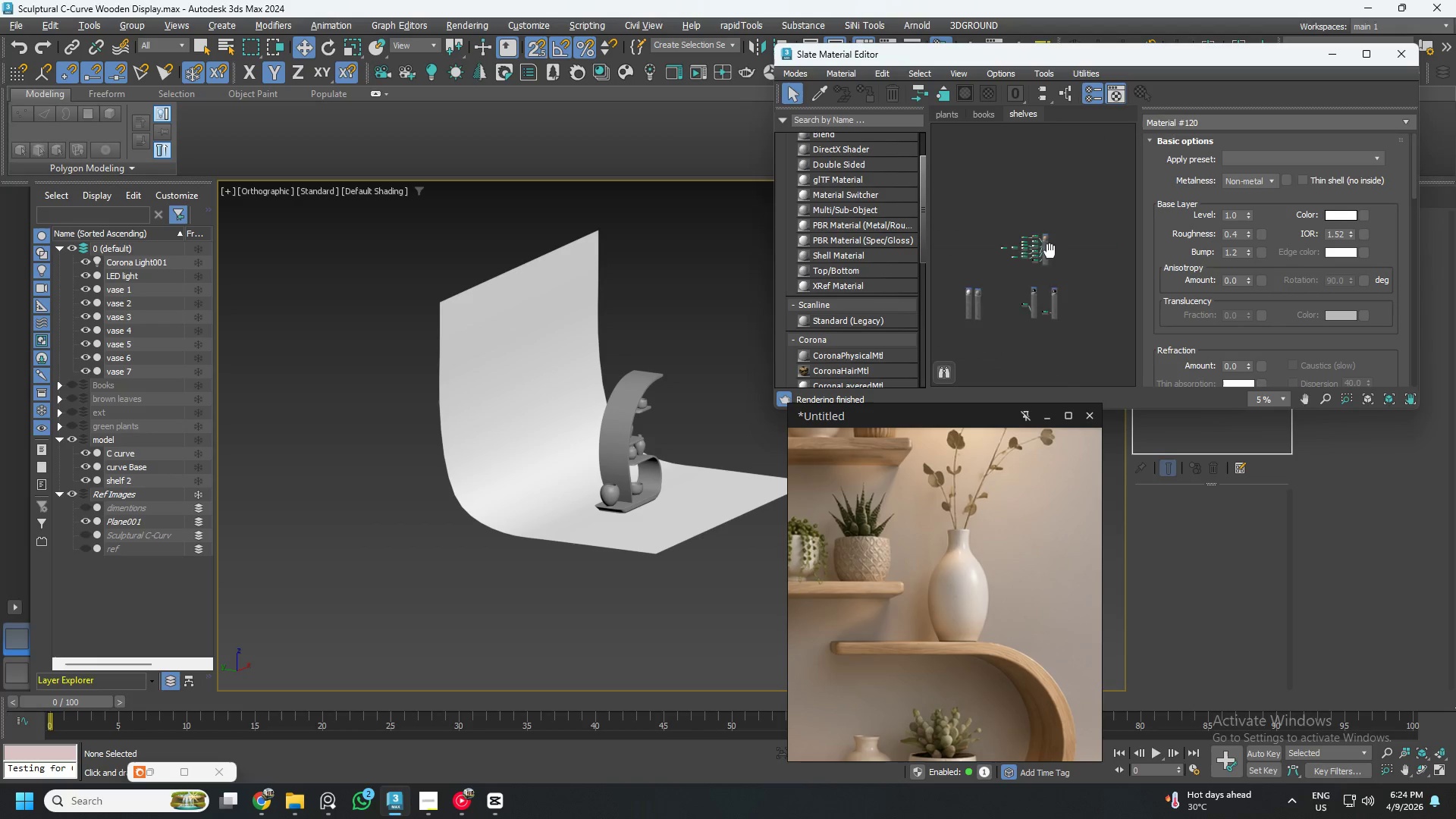 
scroll: coordinate [1050, 256], scroll_direction: up, amount: 1.0
 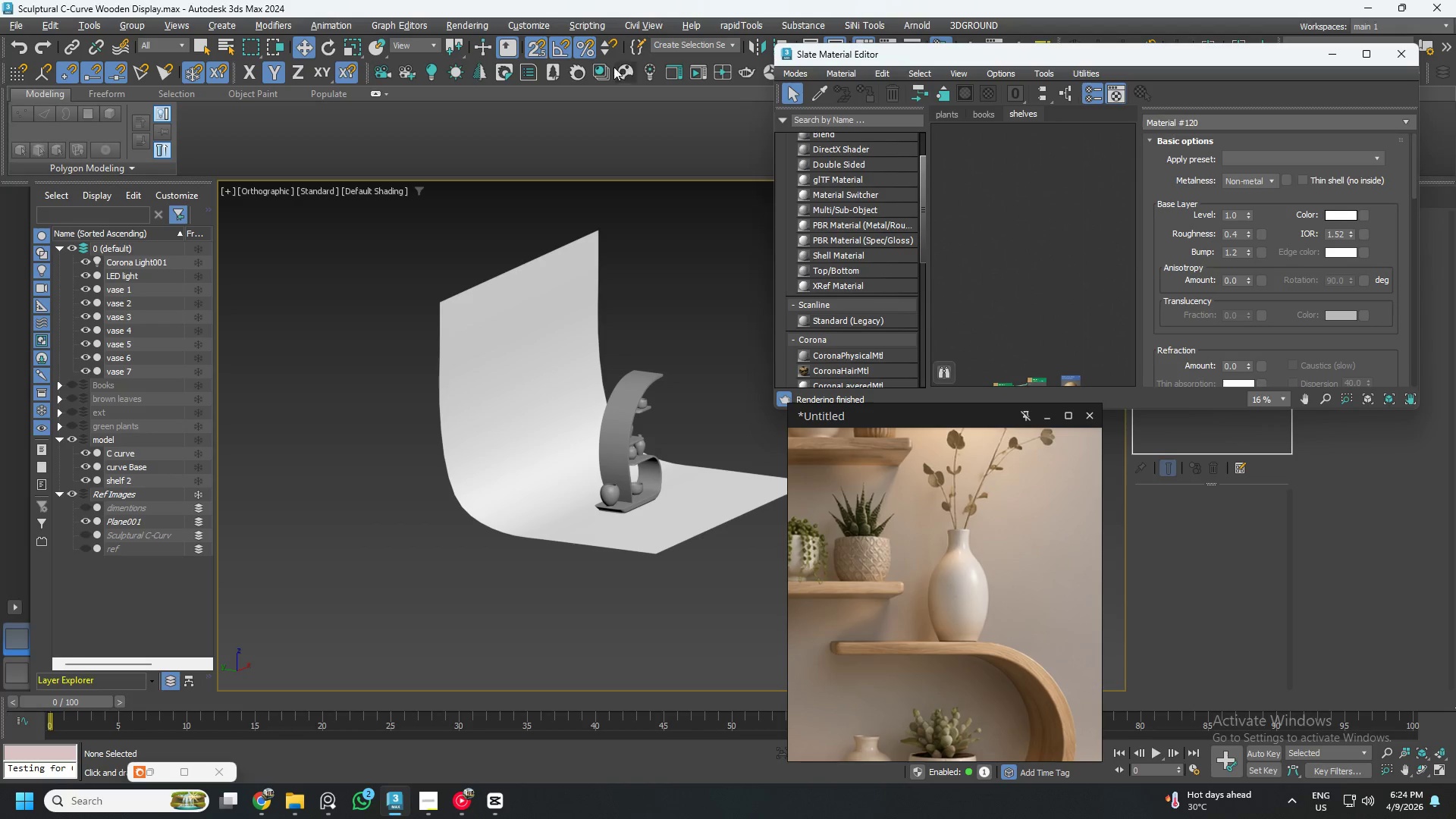 
left_click([622, 69])
 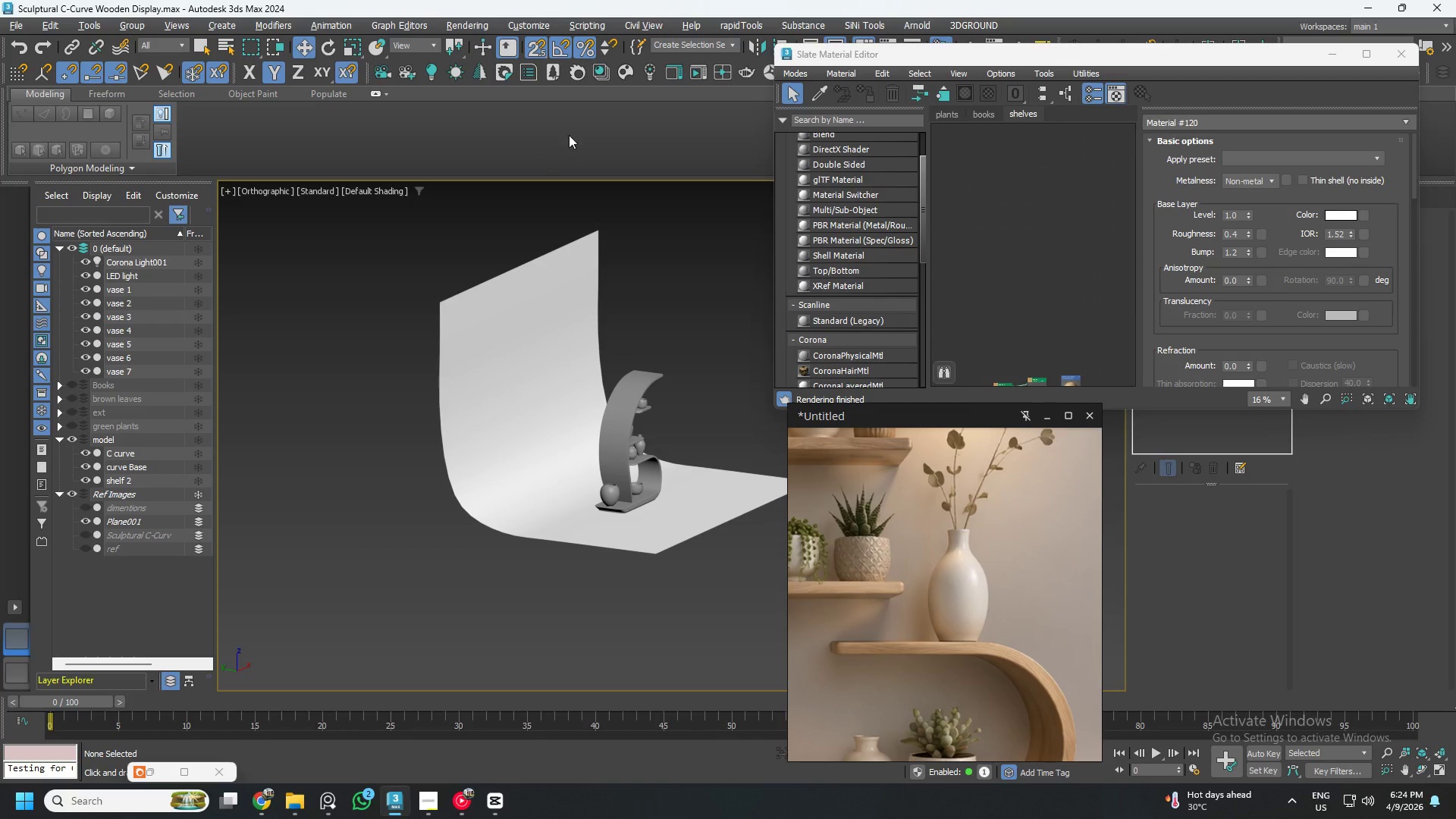 
mouse_move([647, 81])
 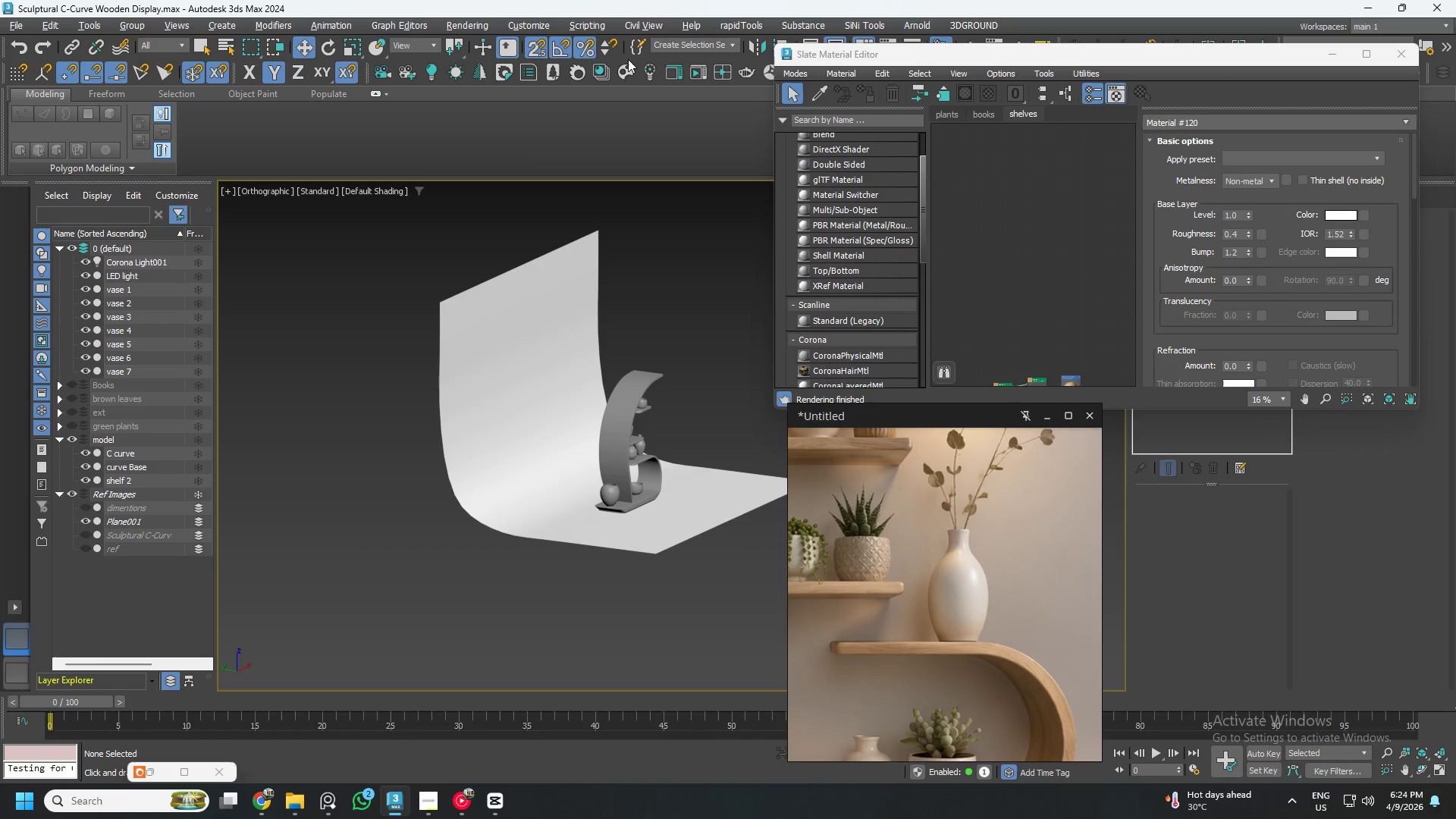 
left_click([629, 75])
 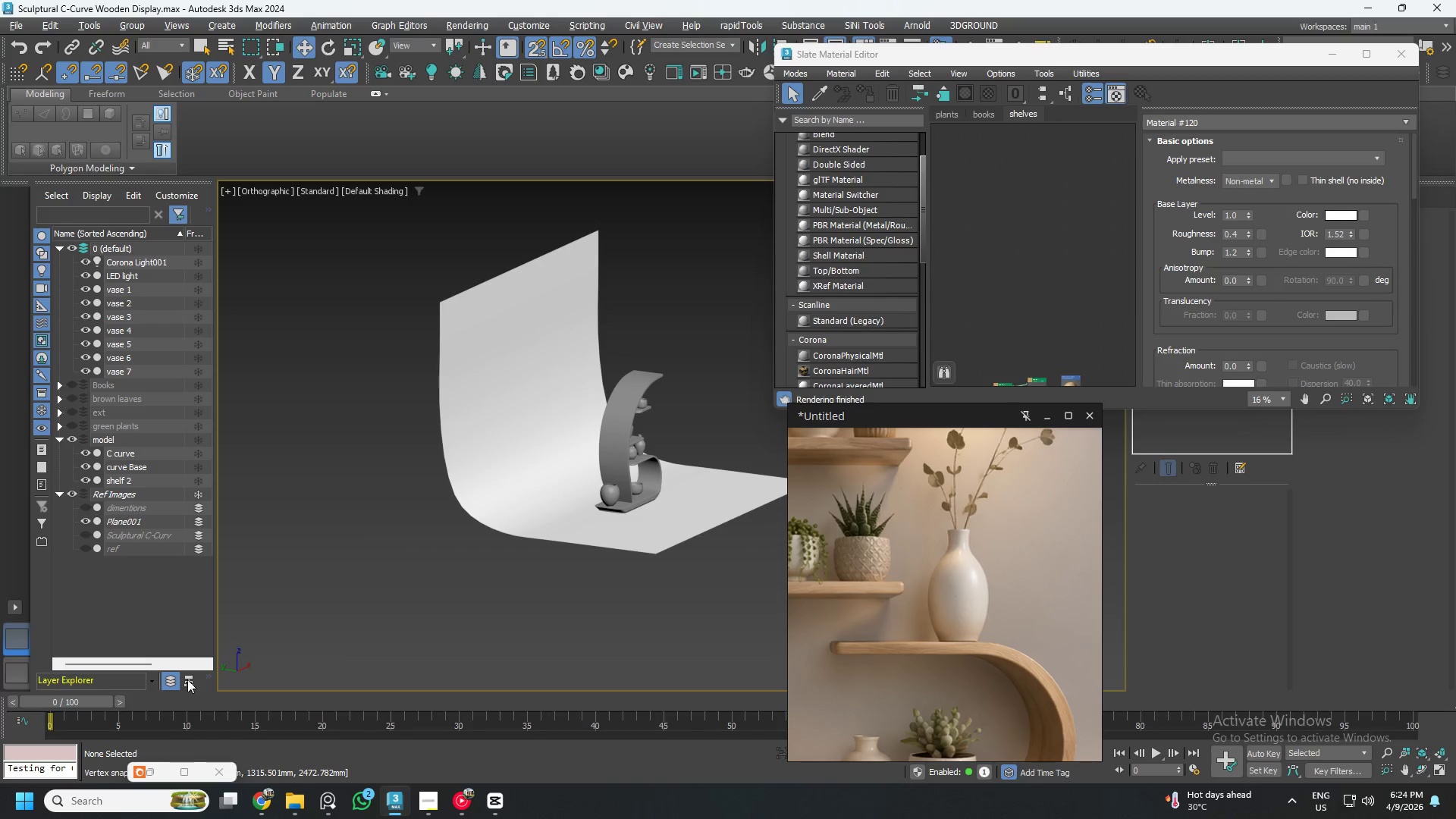 
left_click([145, 783])
 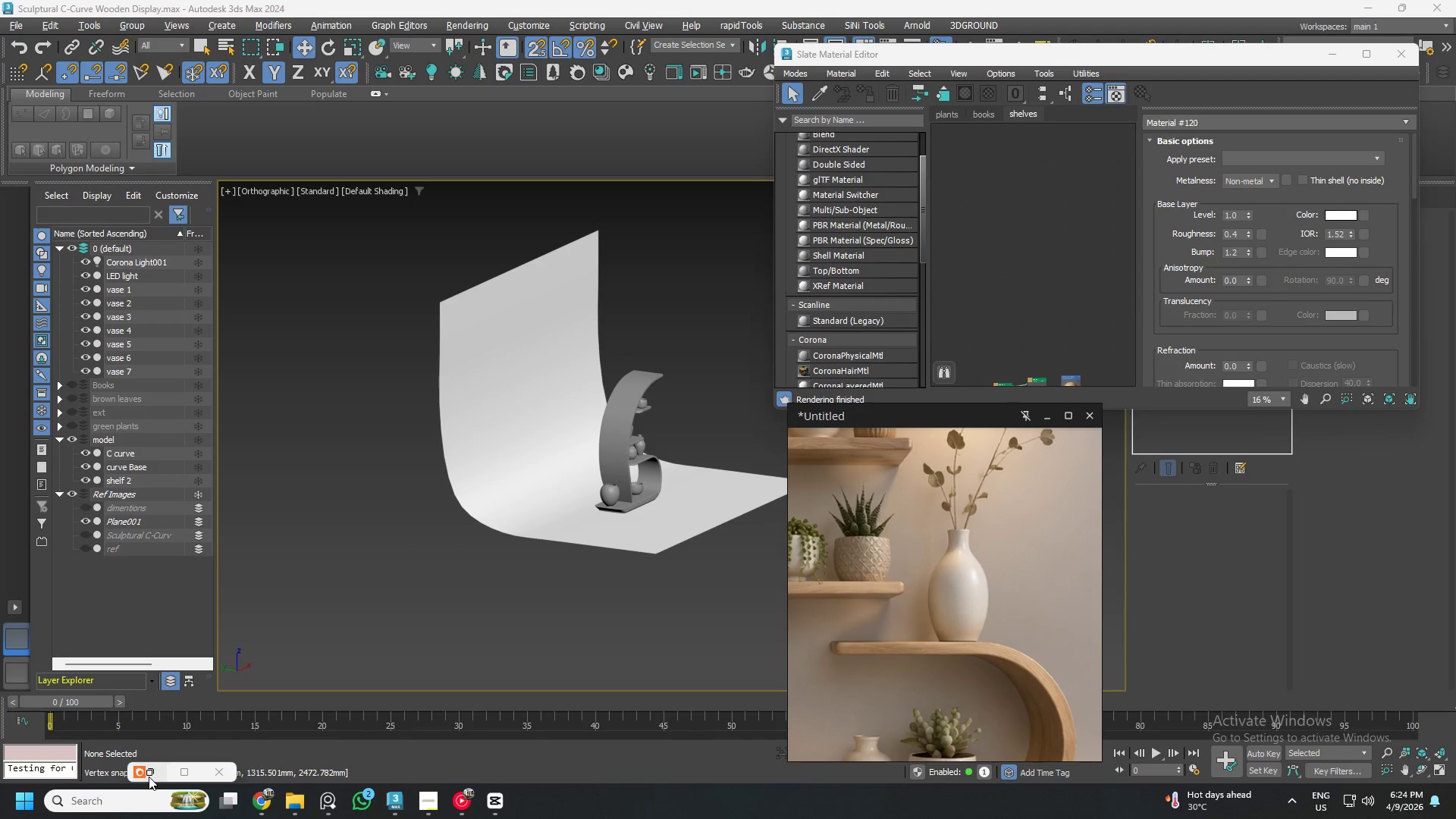 
left_click([149, 777])
 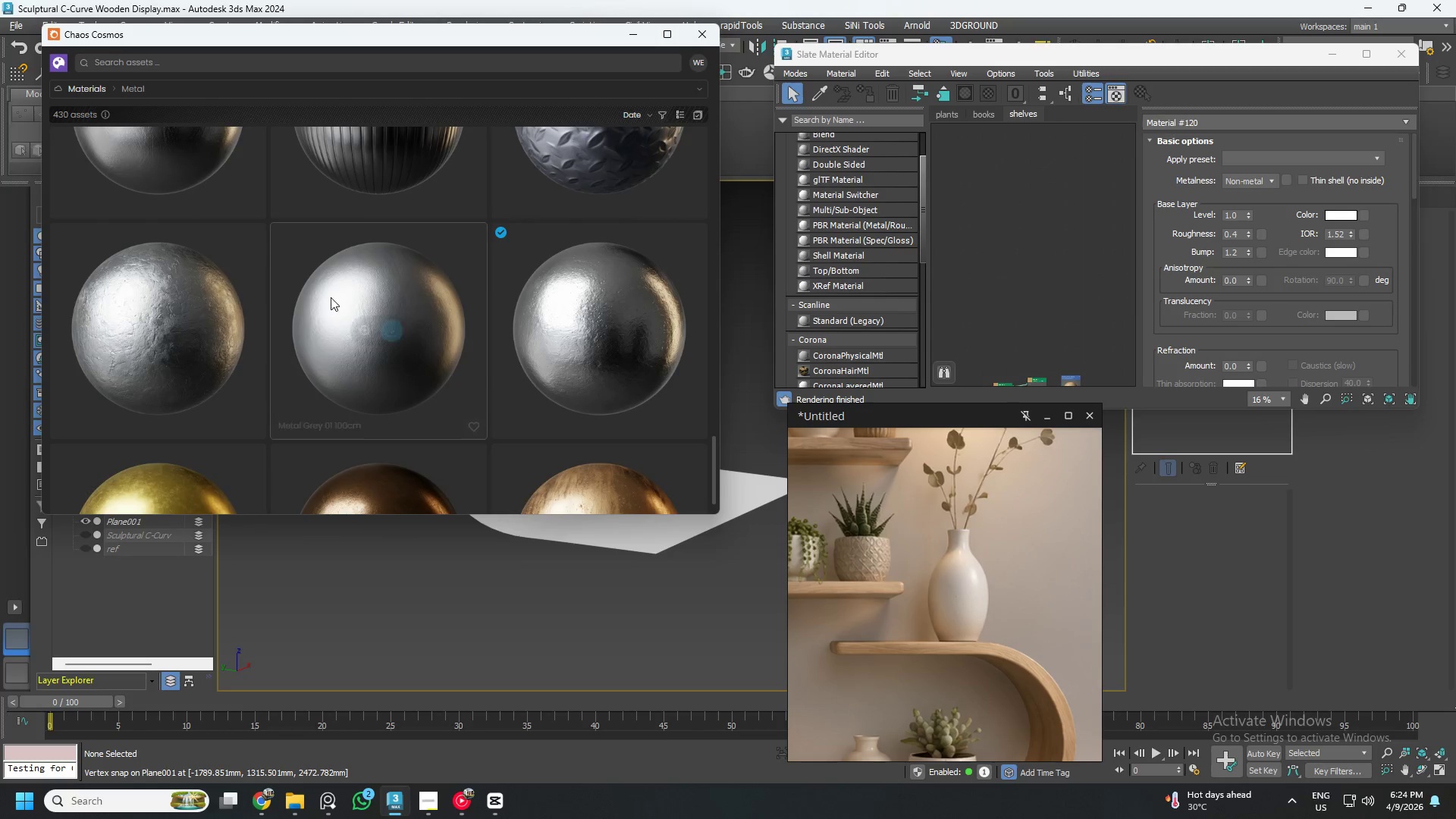 
scroll: coordinate [949, 583], scroll_direction: down, amount: 2.0
 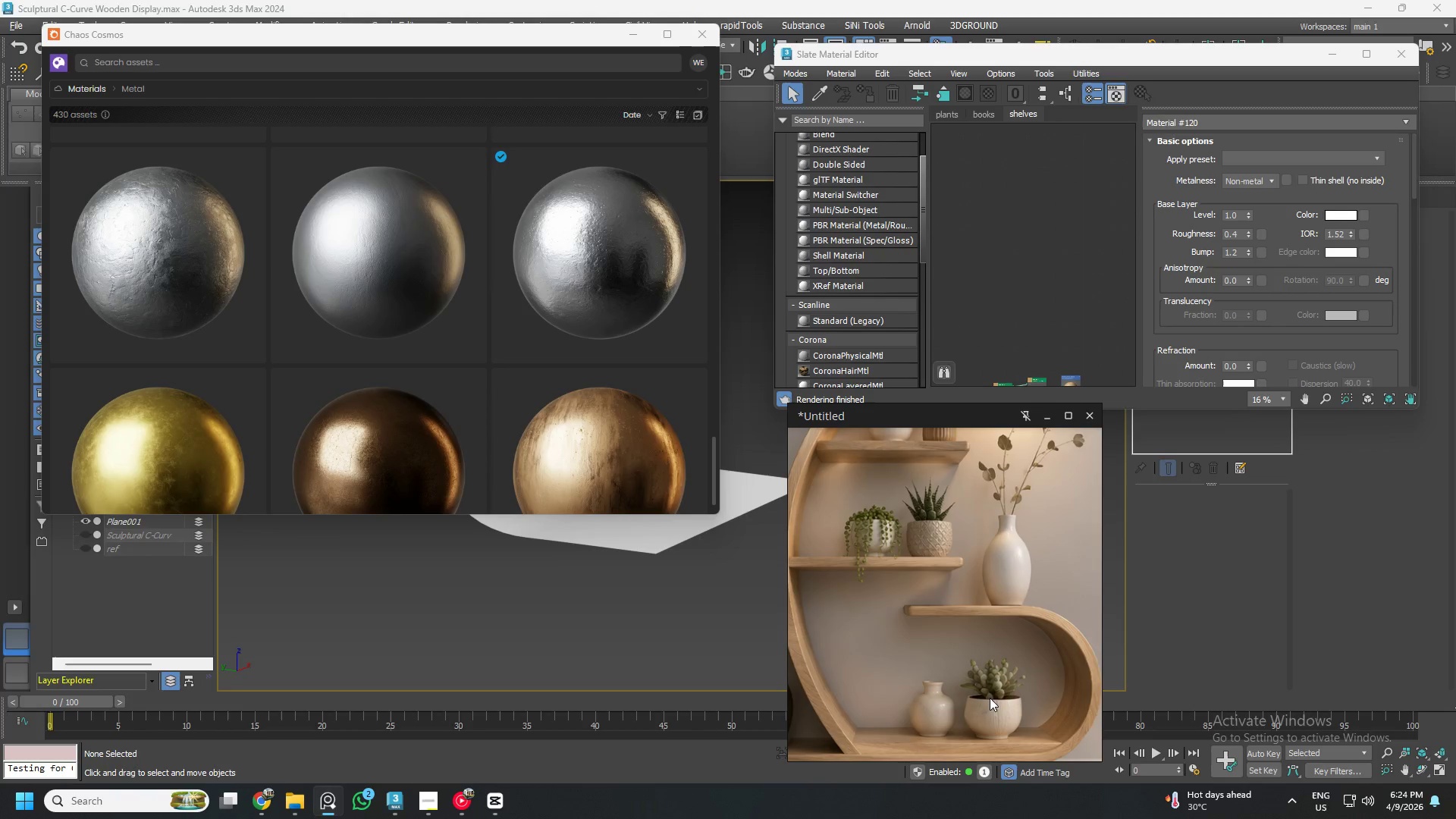 
scroll: coordinate [980, 700], scroll_direction: up, amount: 8.0
 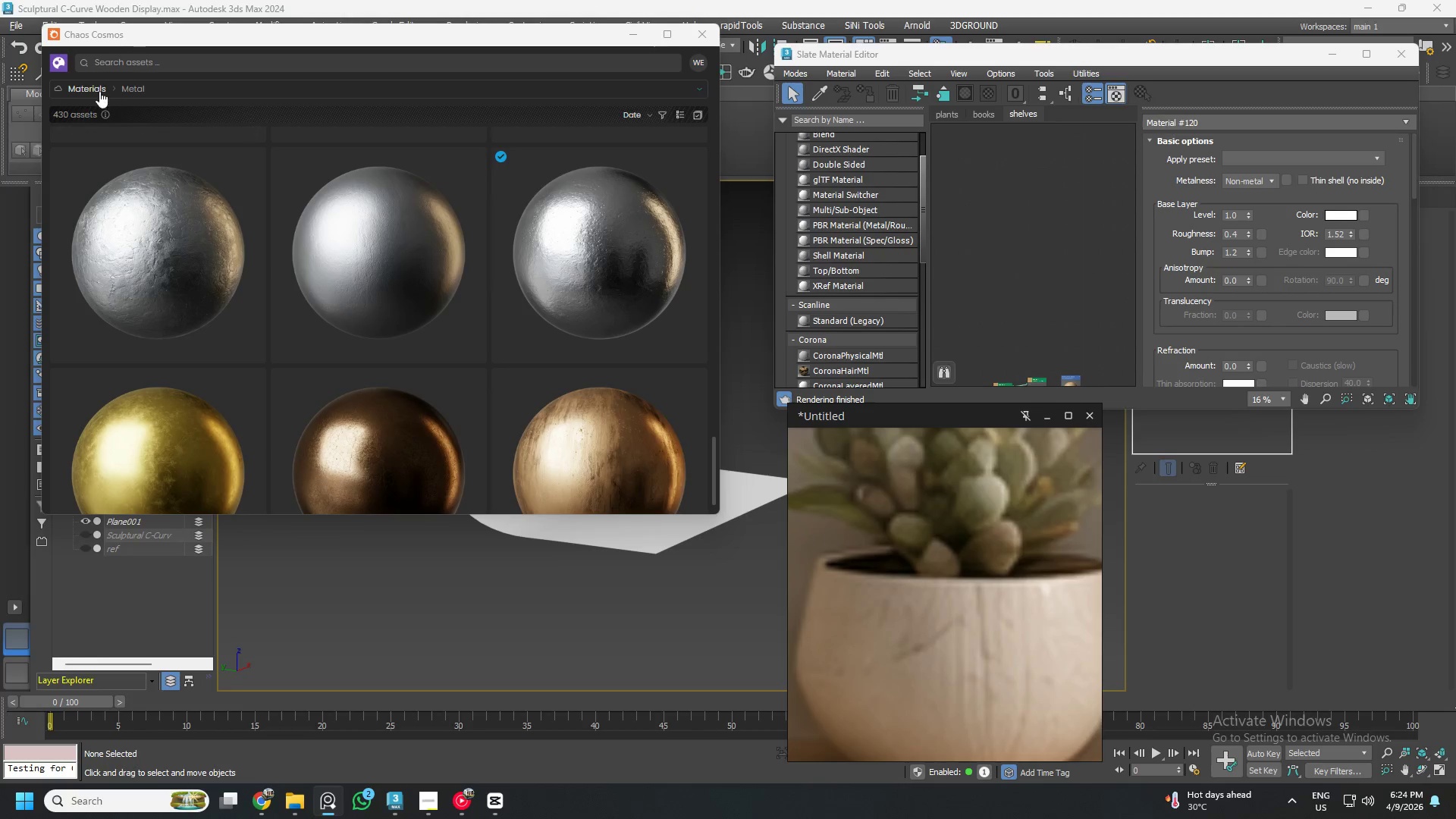 
left_click([96, 88])
 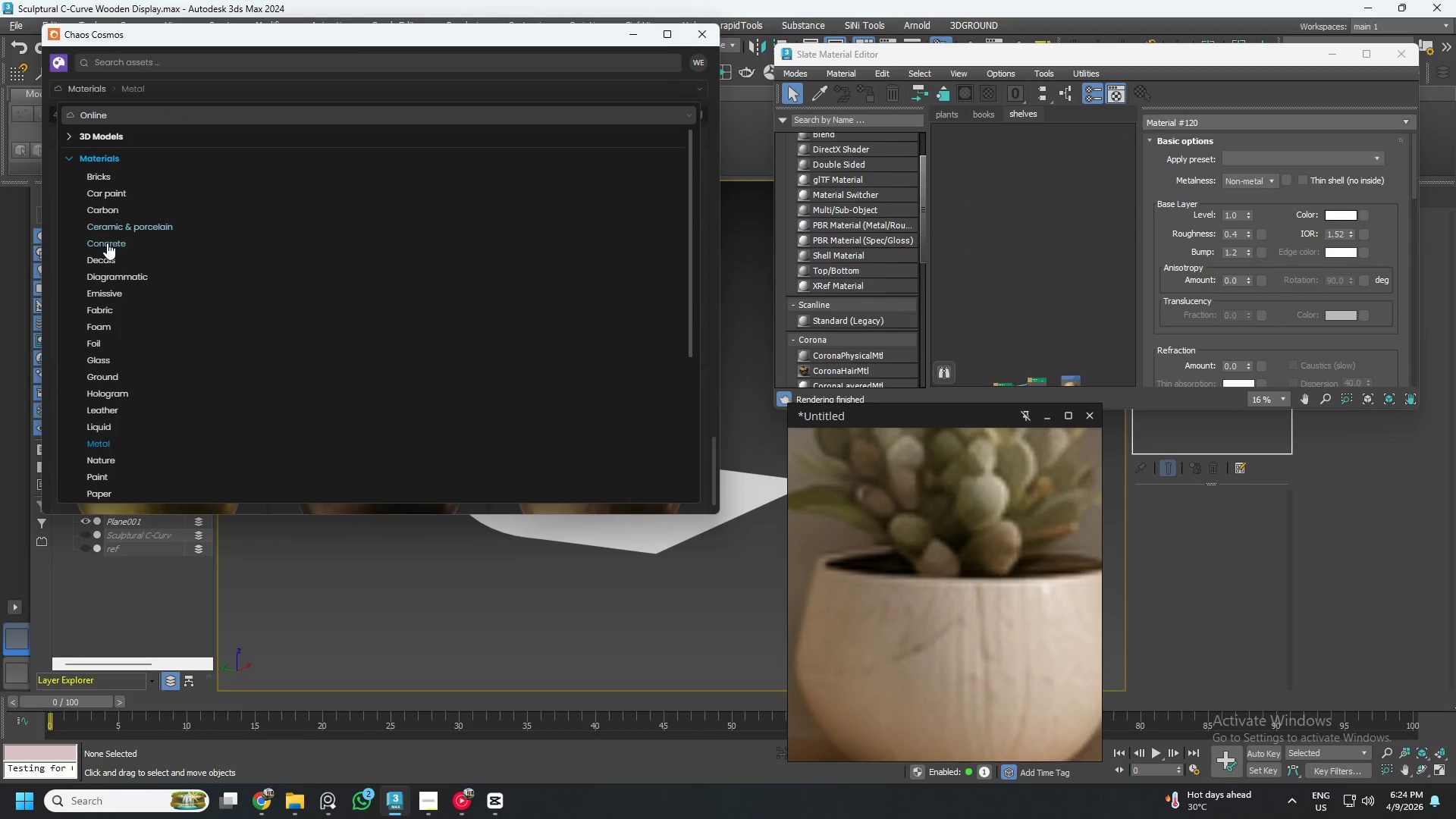 
wait(5.74)
 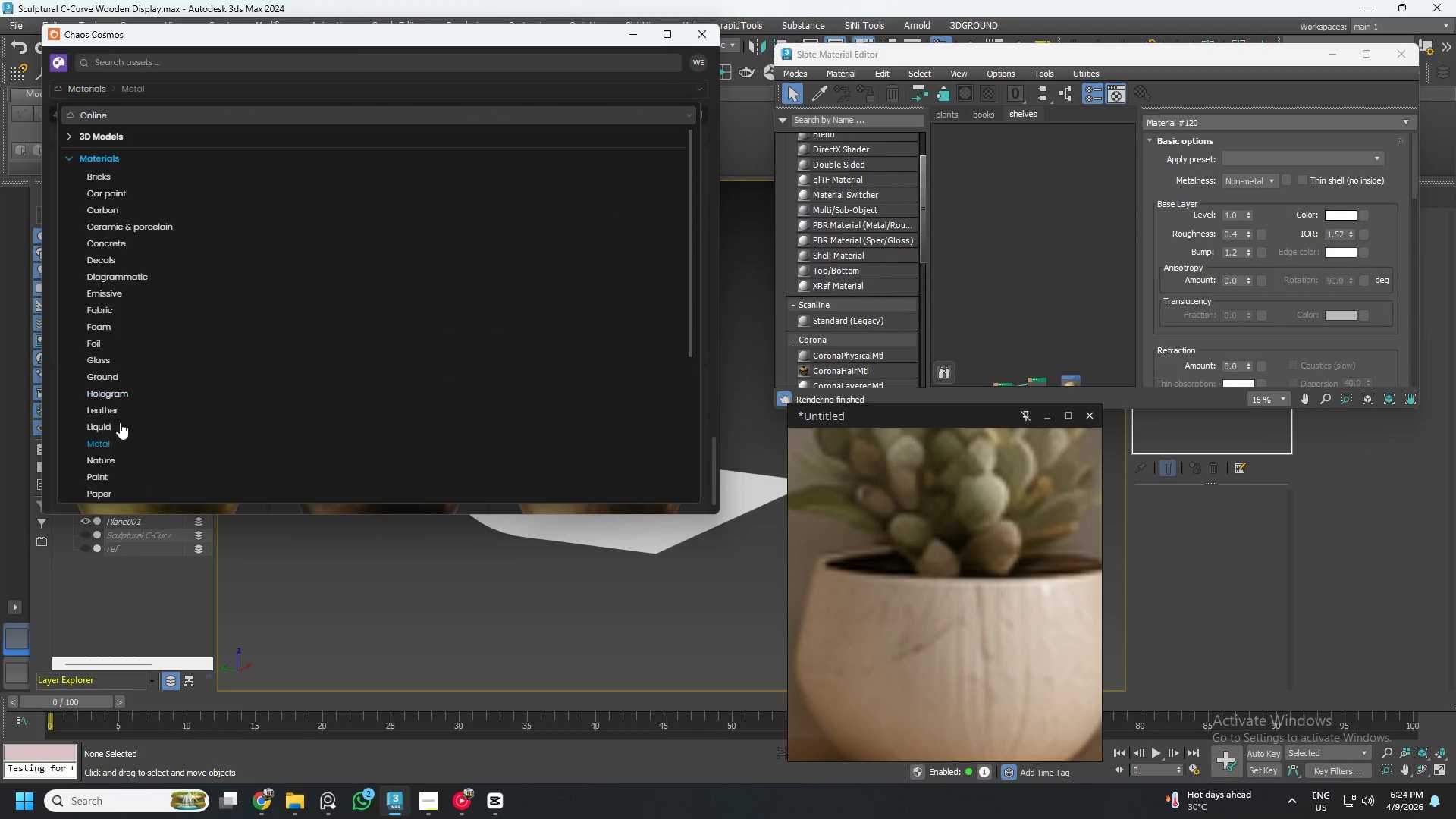 
left_click([120, 228])
 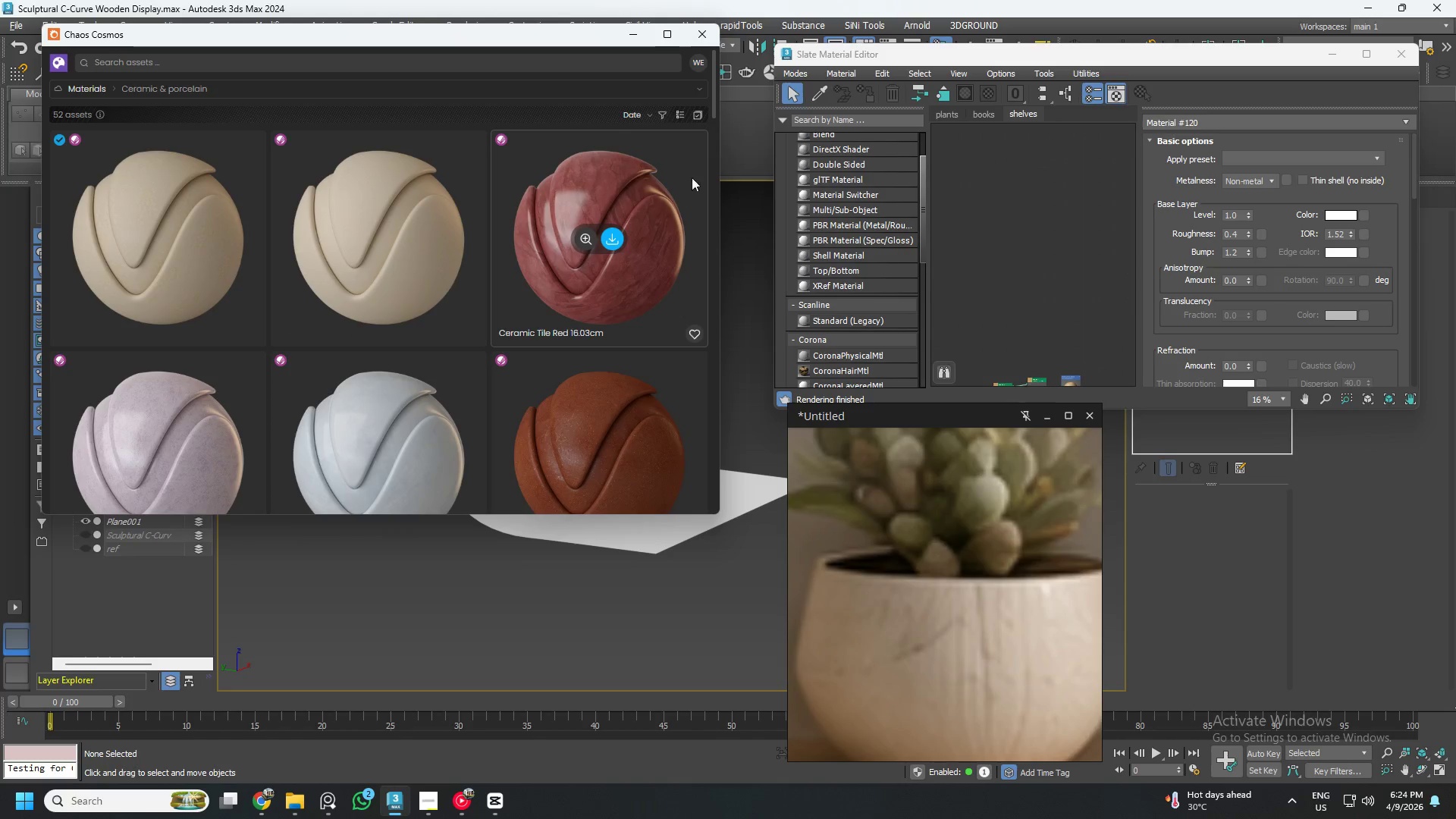 
left_click_drag(start_coordinate=[714, 97], to_coordinate=[735, 513])
 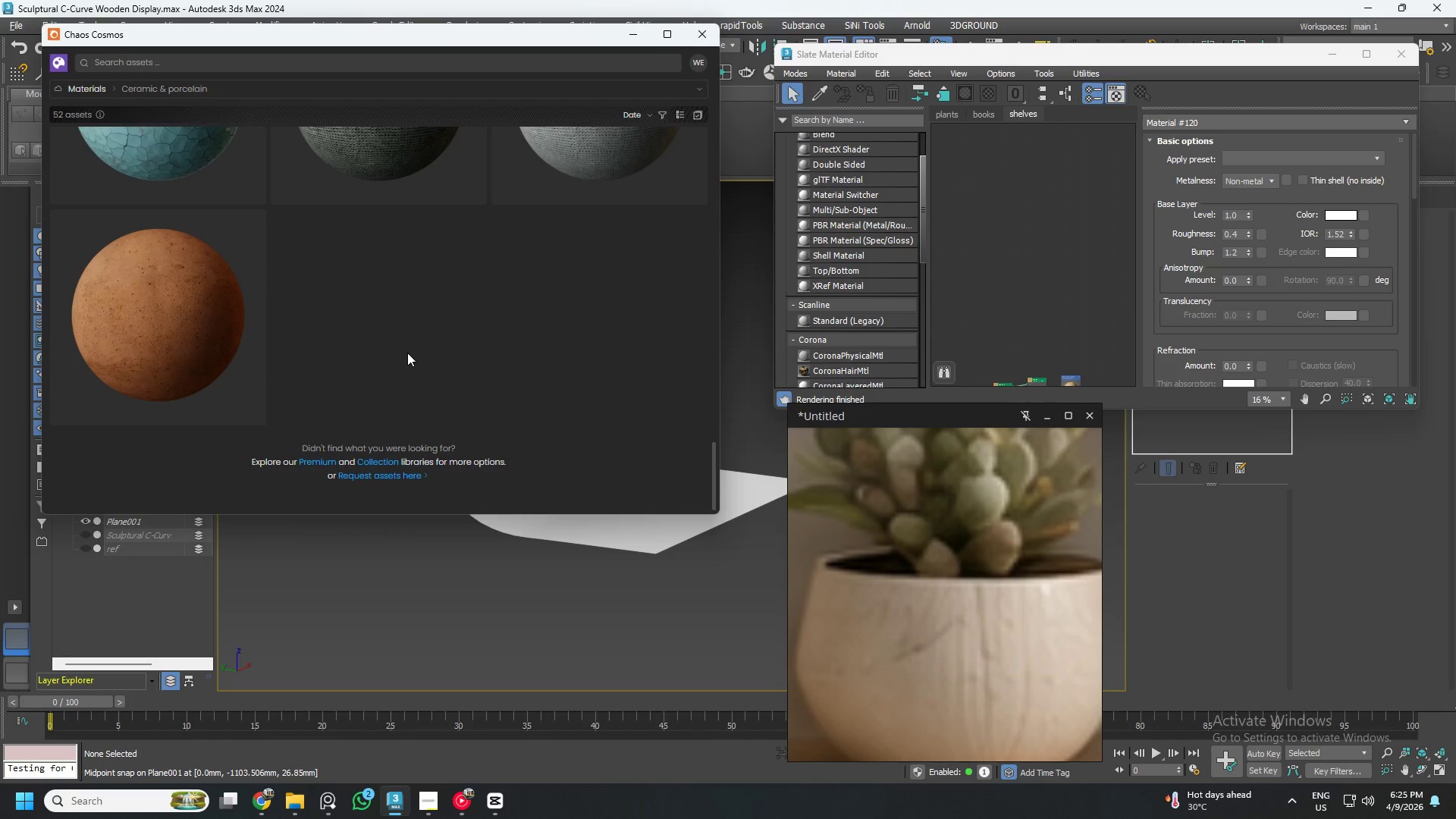 
scroll: coordinate [471, 333], scroll_direction: up, amount: 16.0
 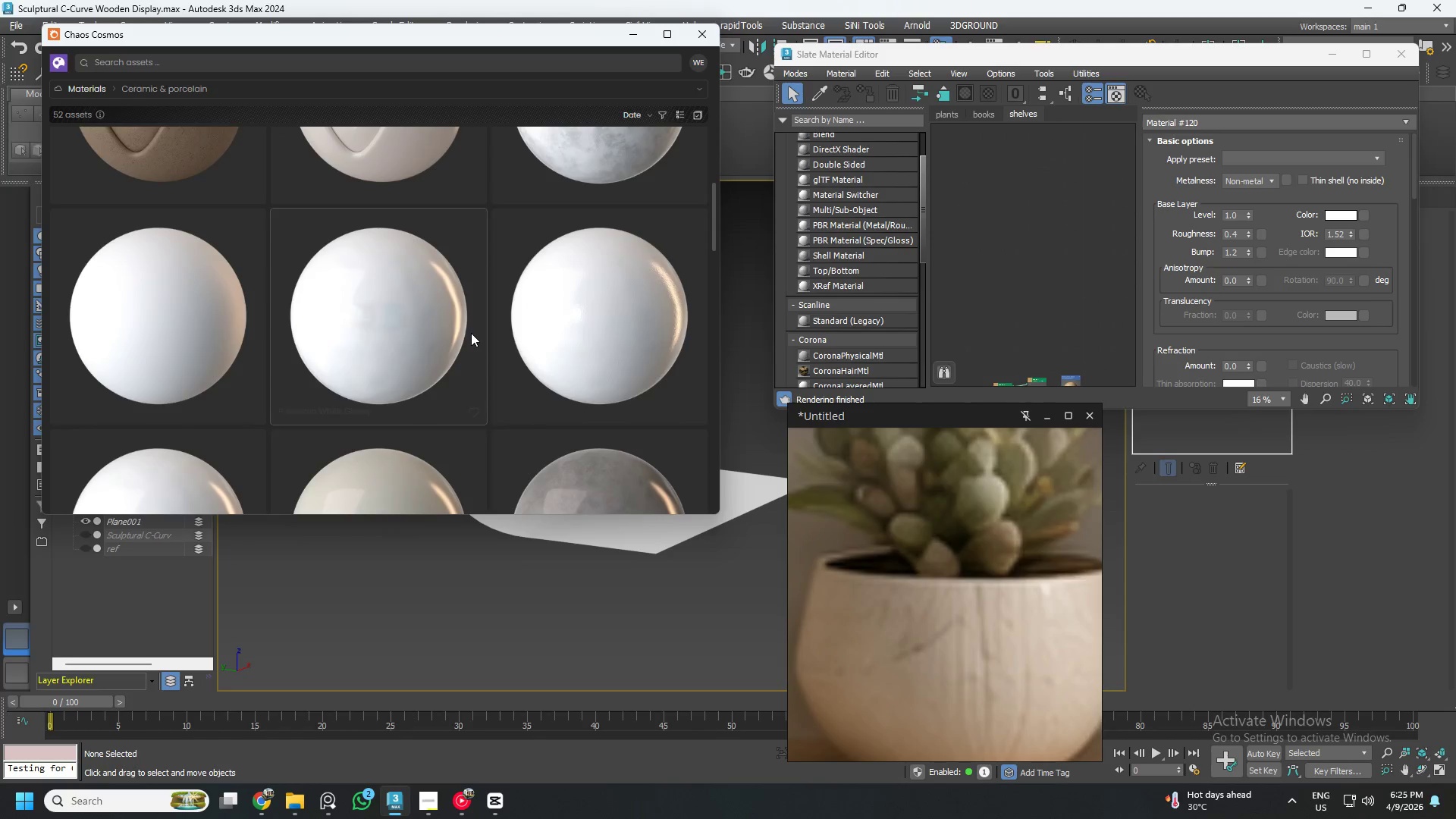 
scroll: coordinate [513, 361], scroll_direction: down, amount: 8.0
 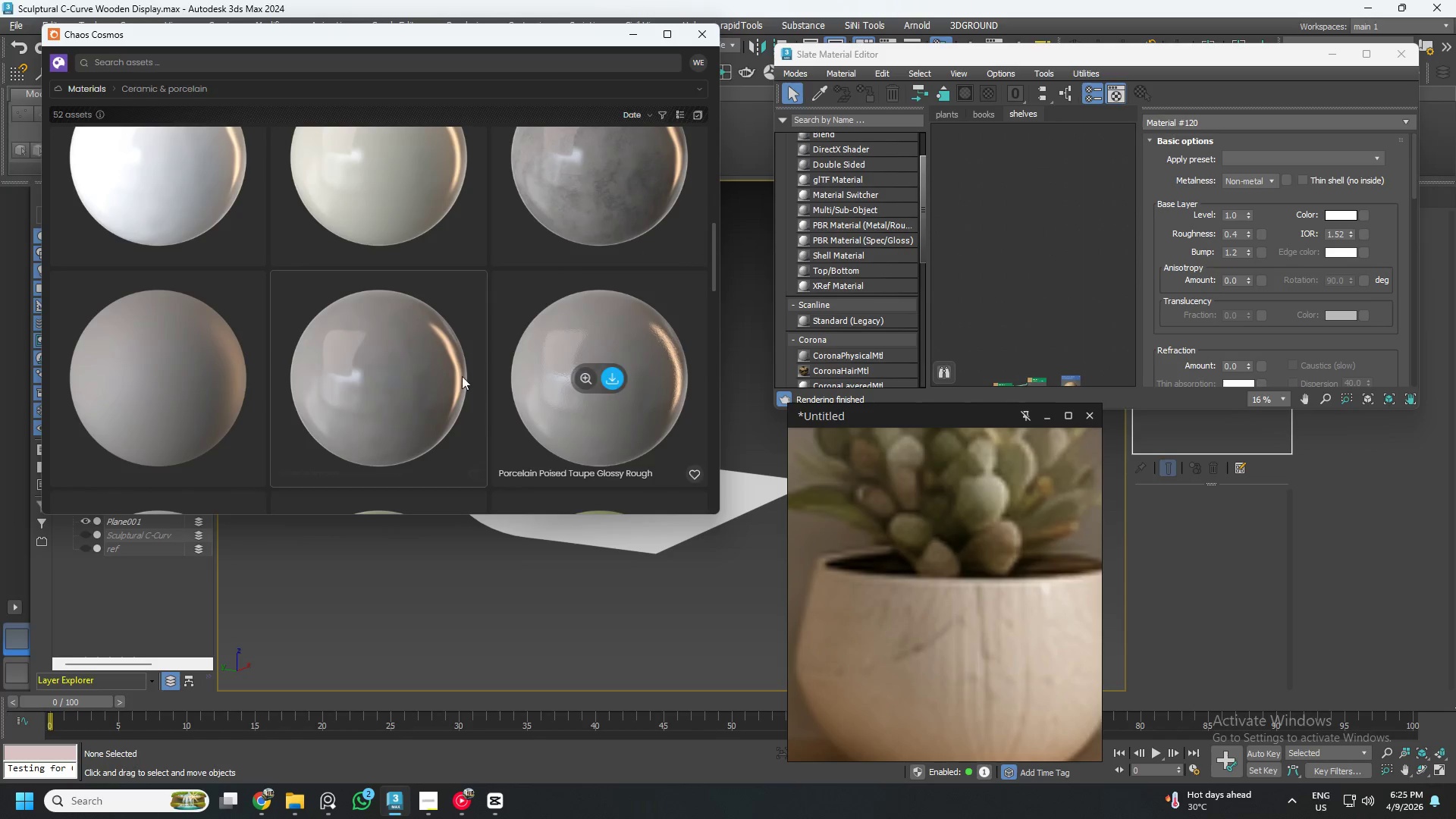 
scroll: coordinate [299, 290], scroll_direction: up, amount: 2.0
 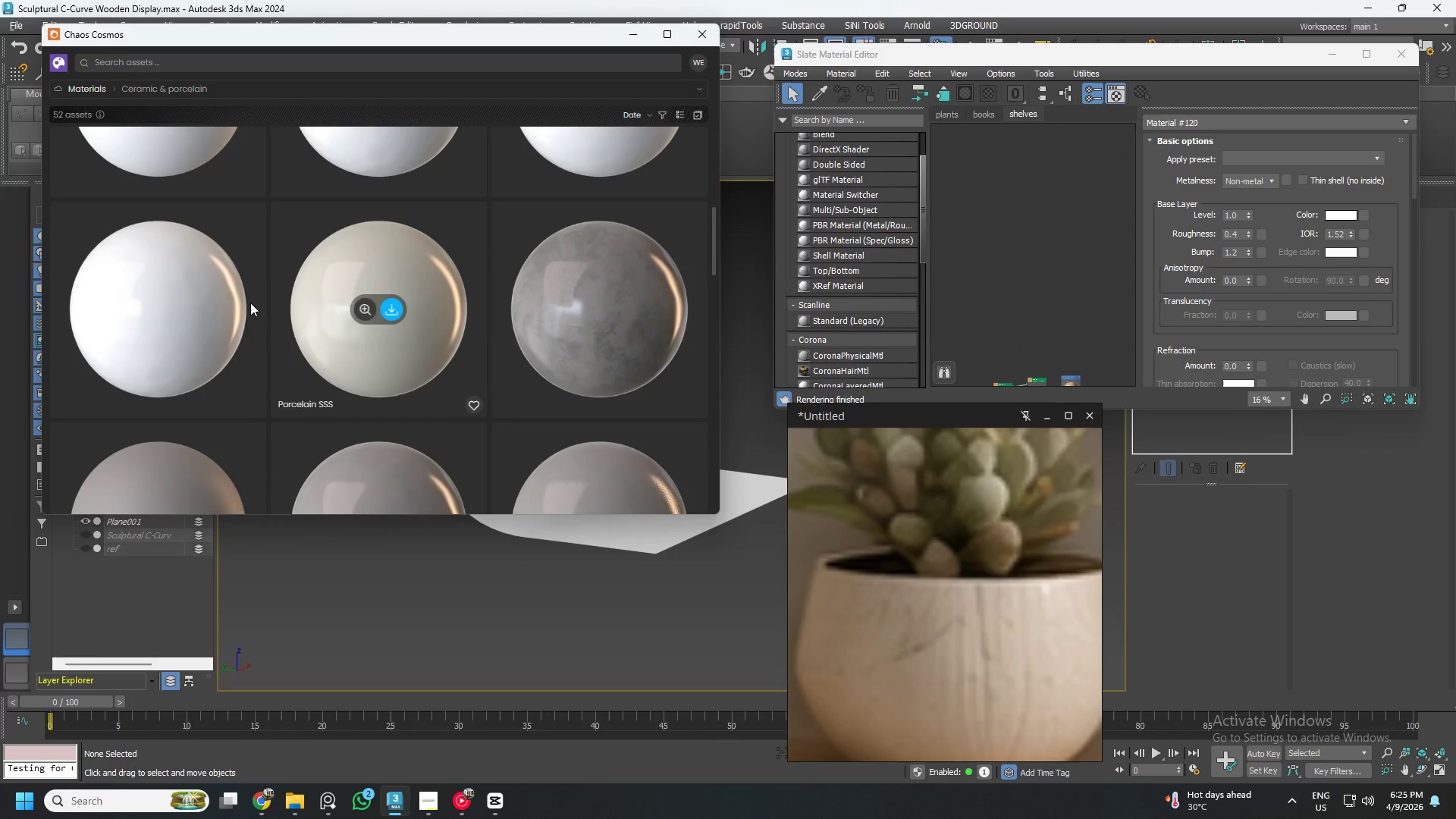 
mouse_move([154, 325])
 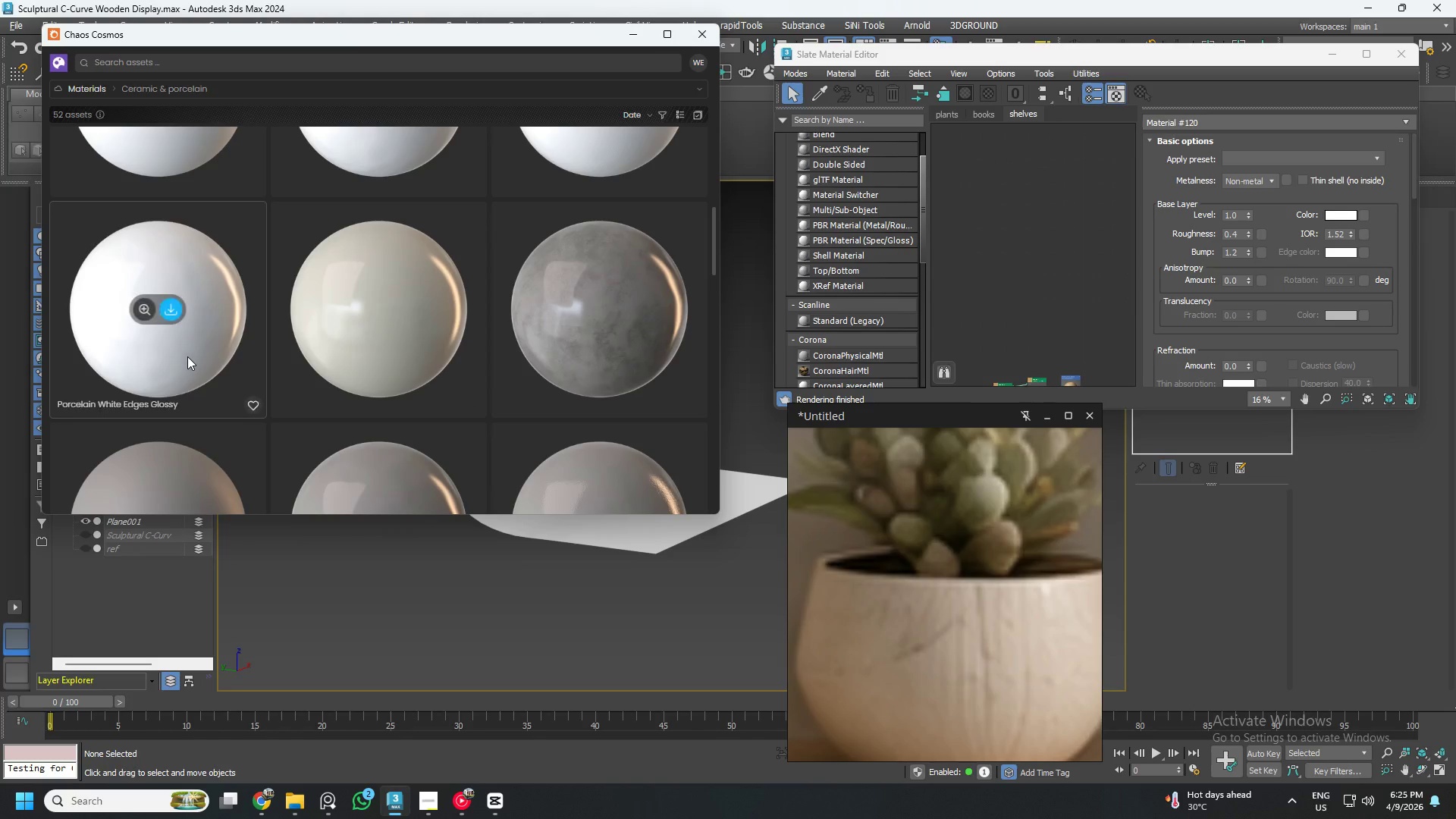 
left_click([168, 312])
 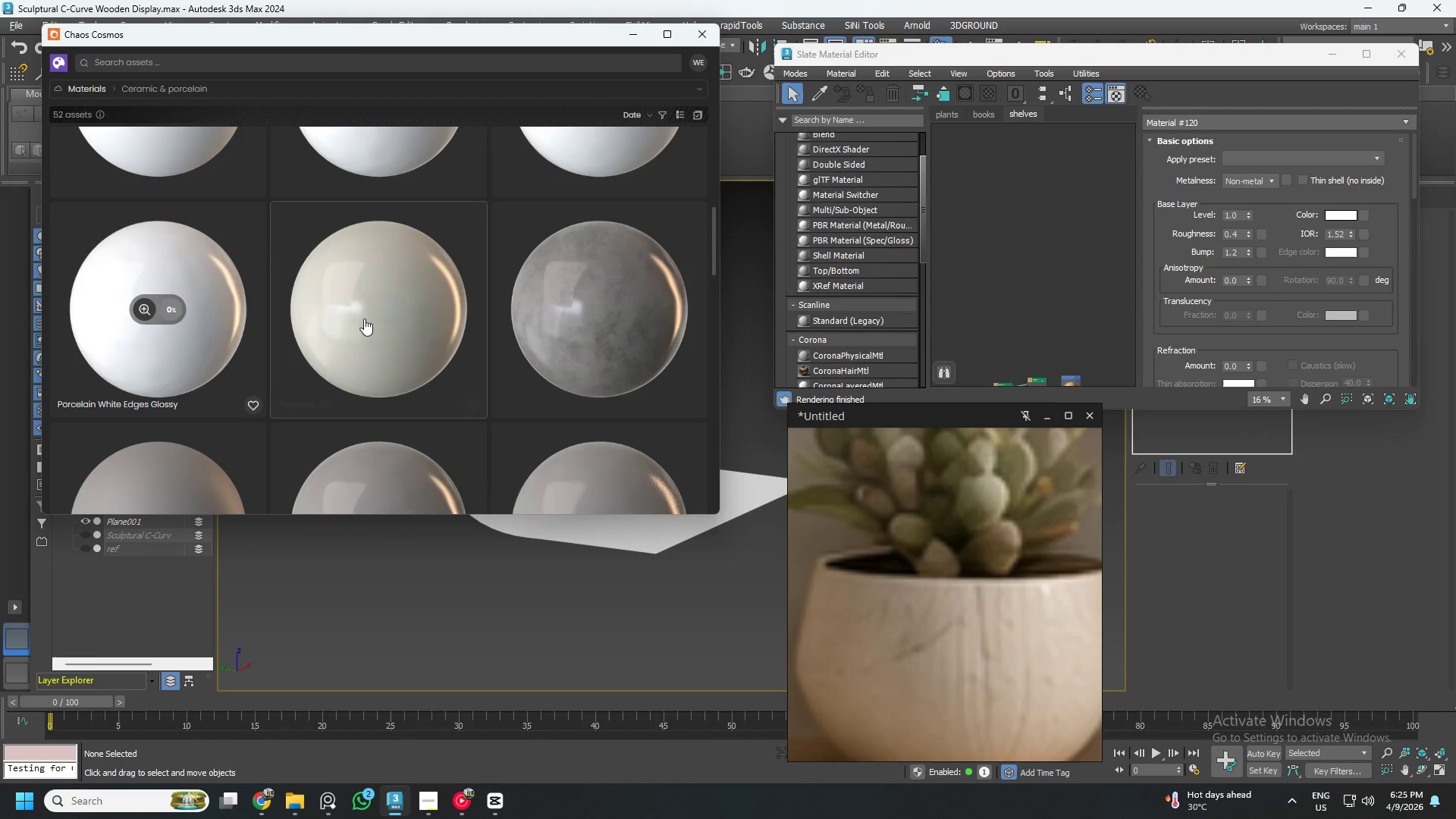 
scroll: coordinate [382, 313], scroll_direction: up, amount: 3.0
 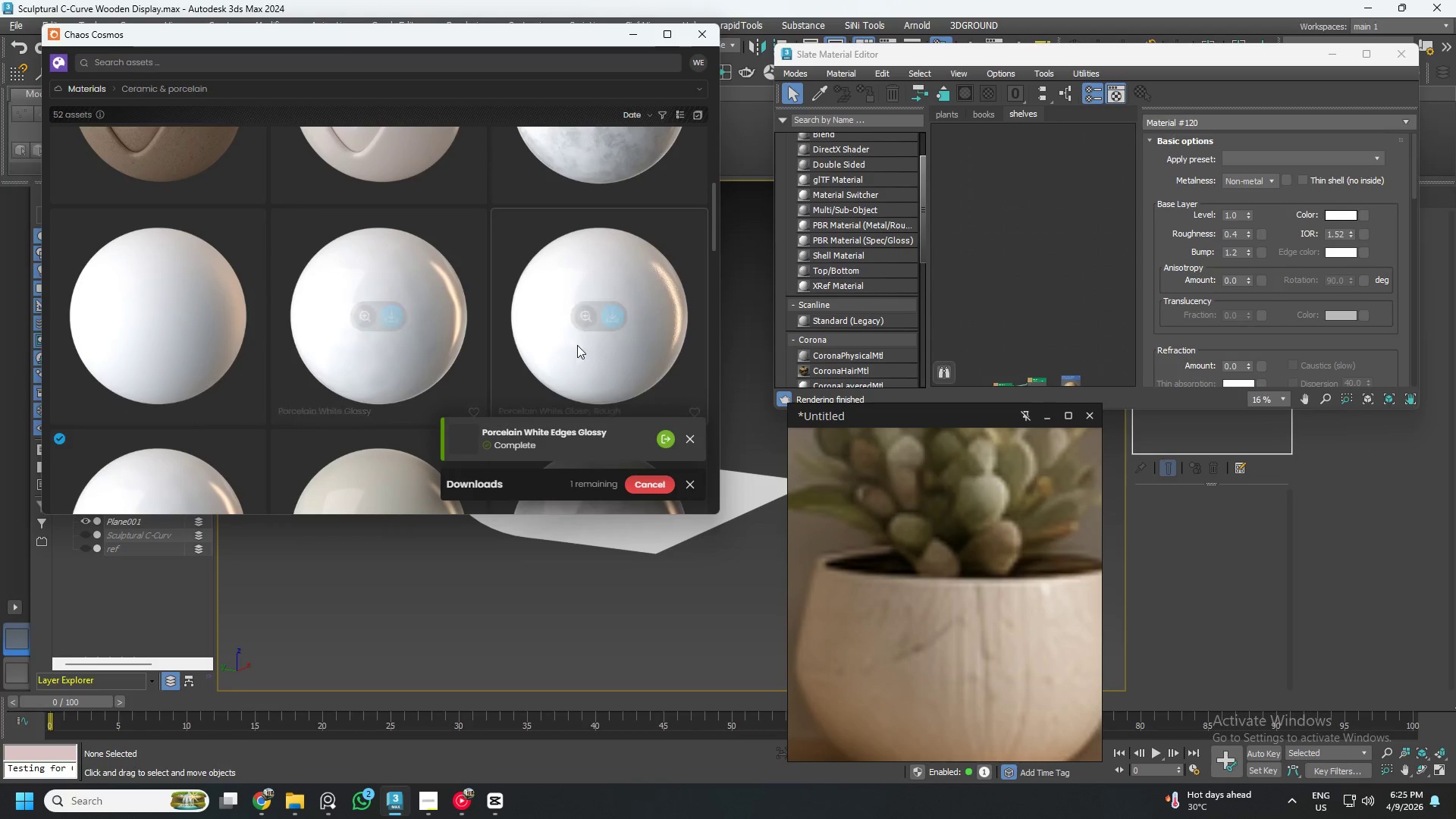 
scroll: coordinate [566, 360], scroll_direction: down, amount: 2.0
 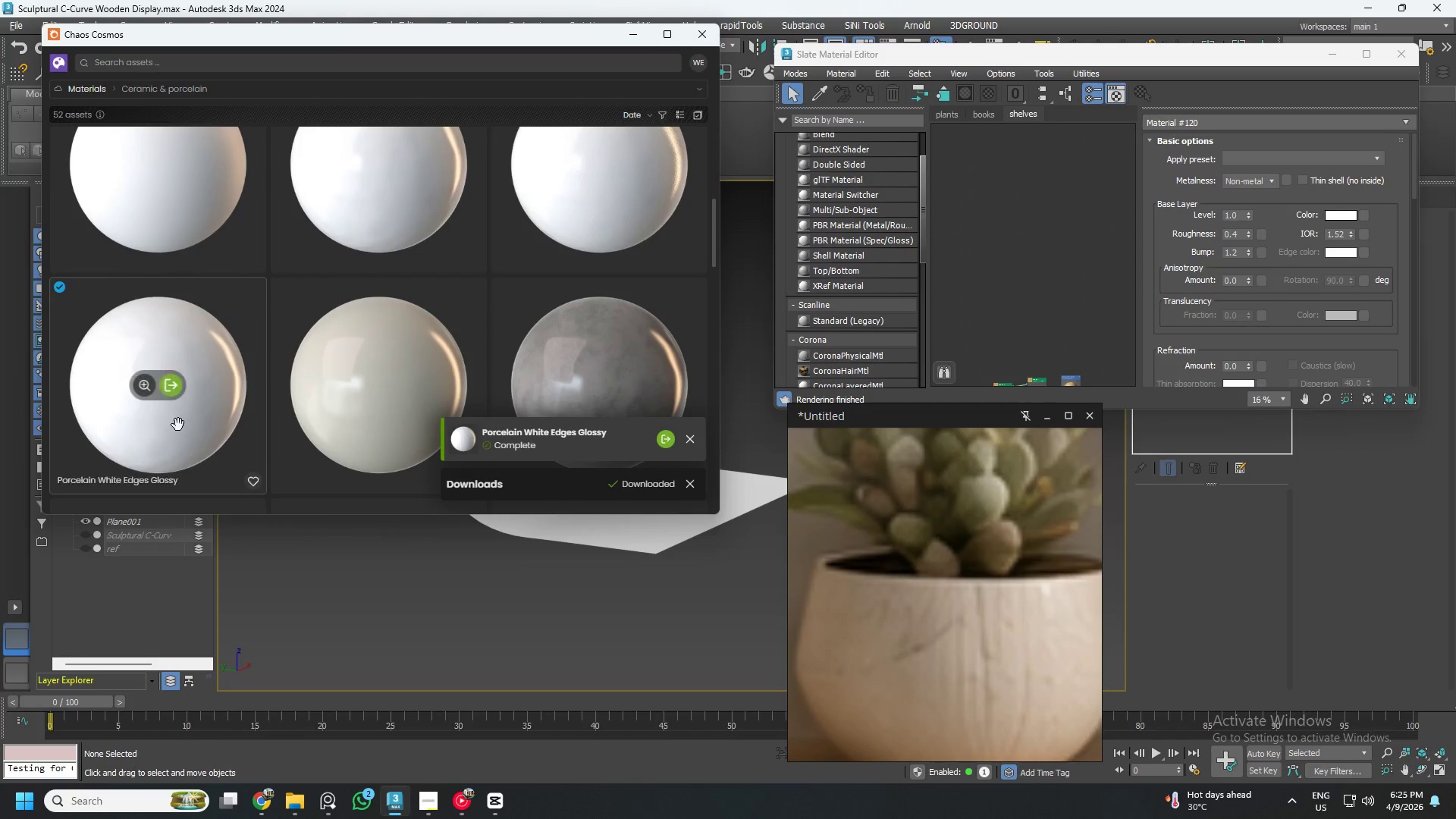 
left_click_drag(start_coordinate=[178, 427], to_coordinate=[1046, 236])
 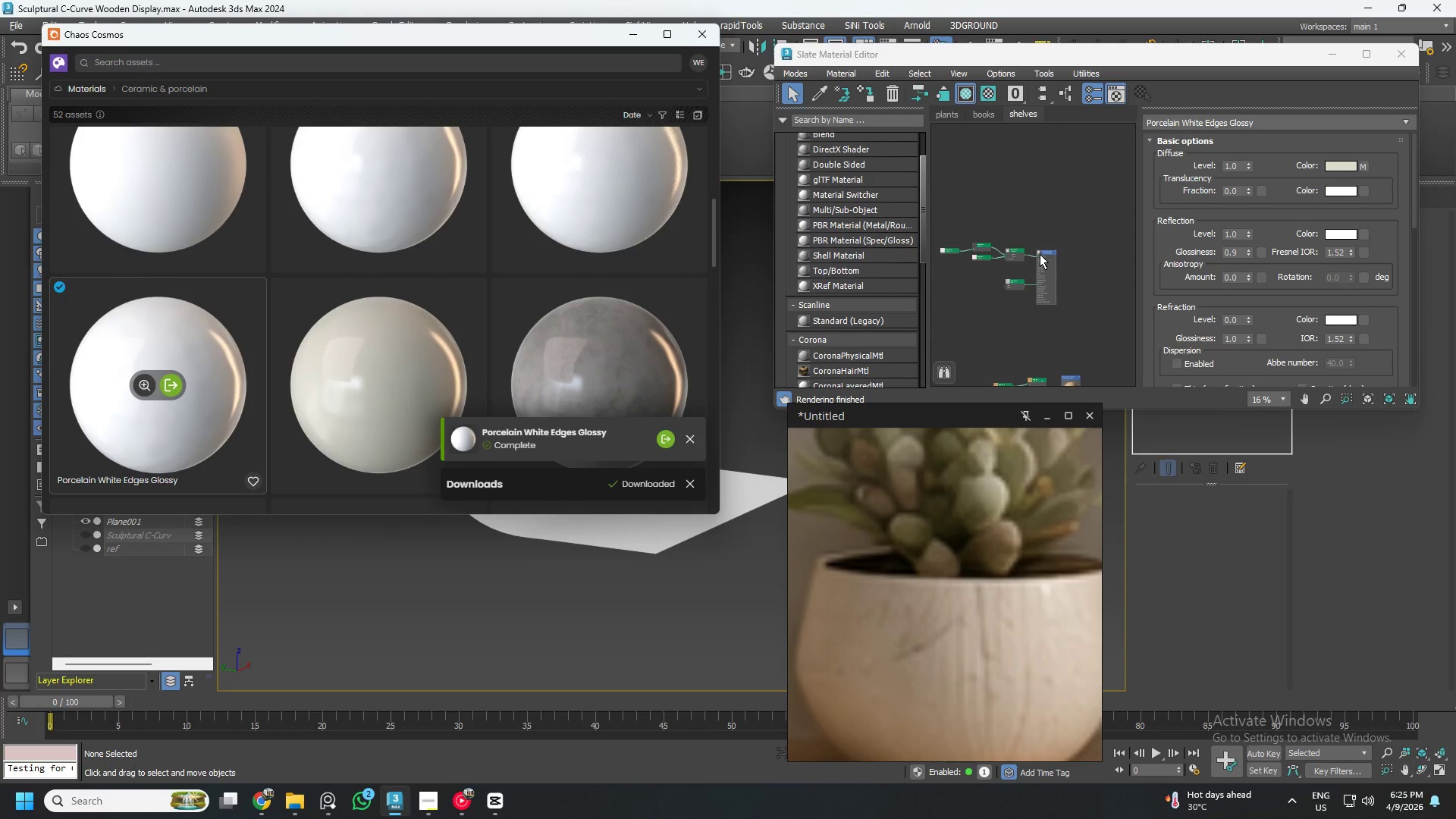 
double_click([1038, 253])
 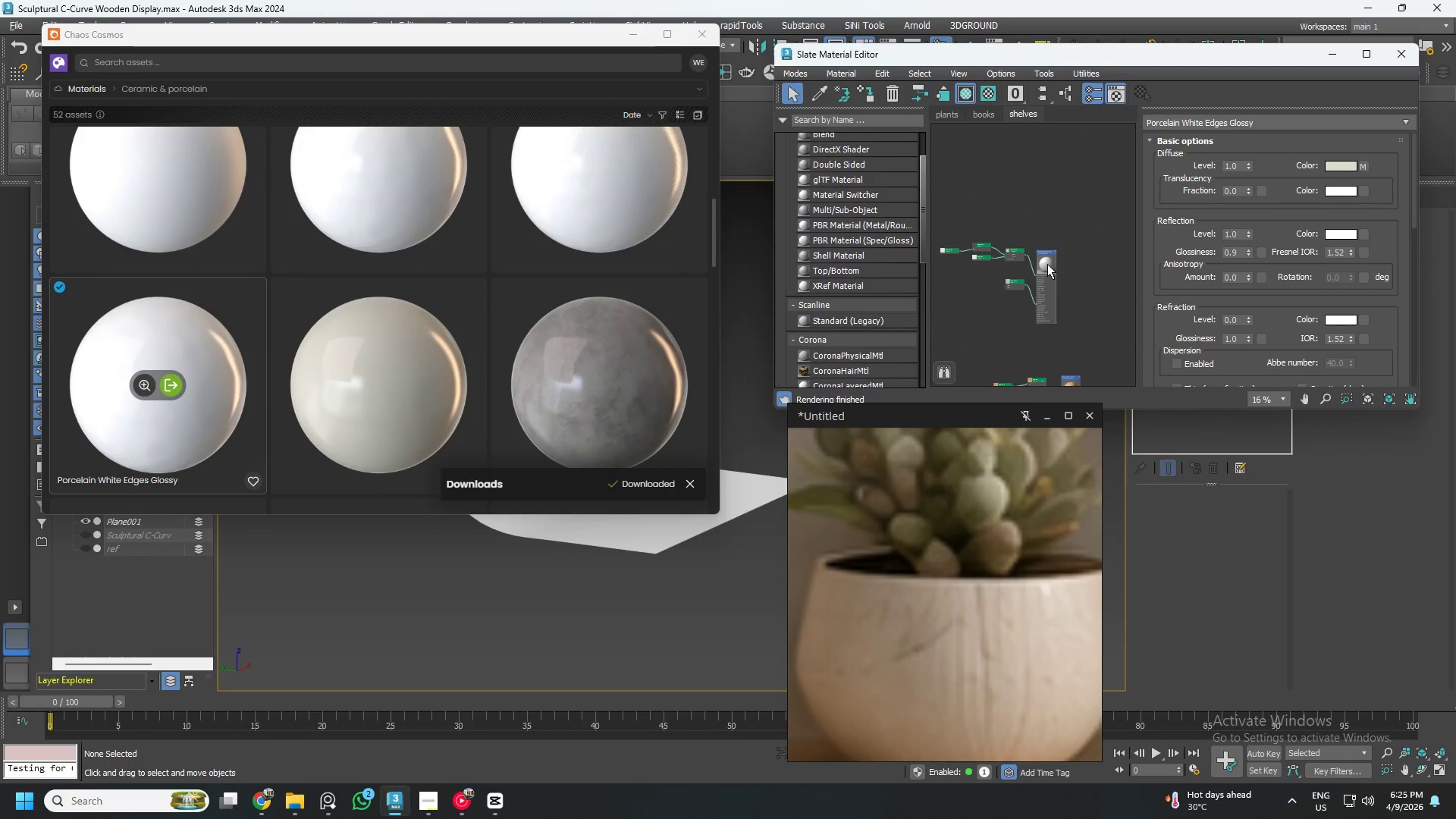 
left_click_drag(start_coordinate=[1047, 264], to_coordinate=[1052, 253])
 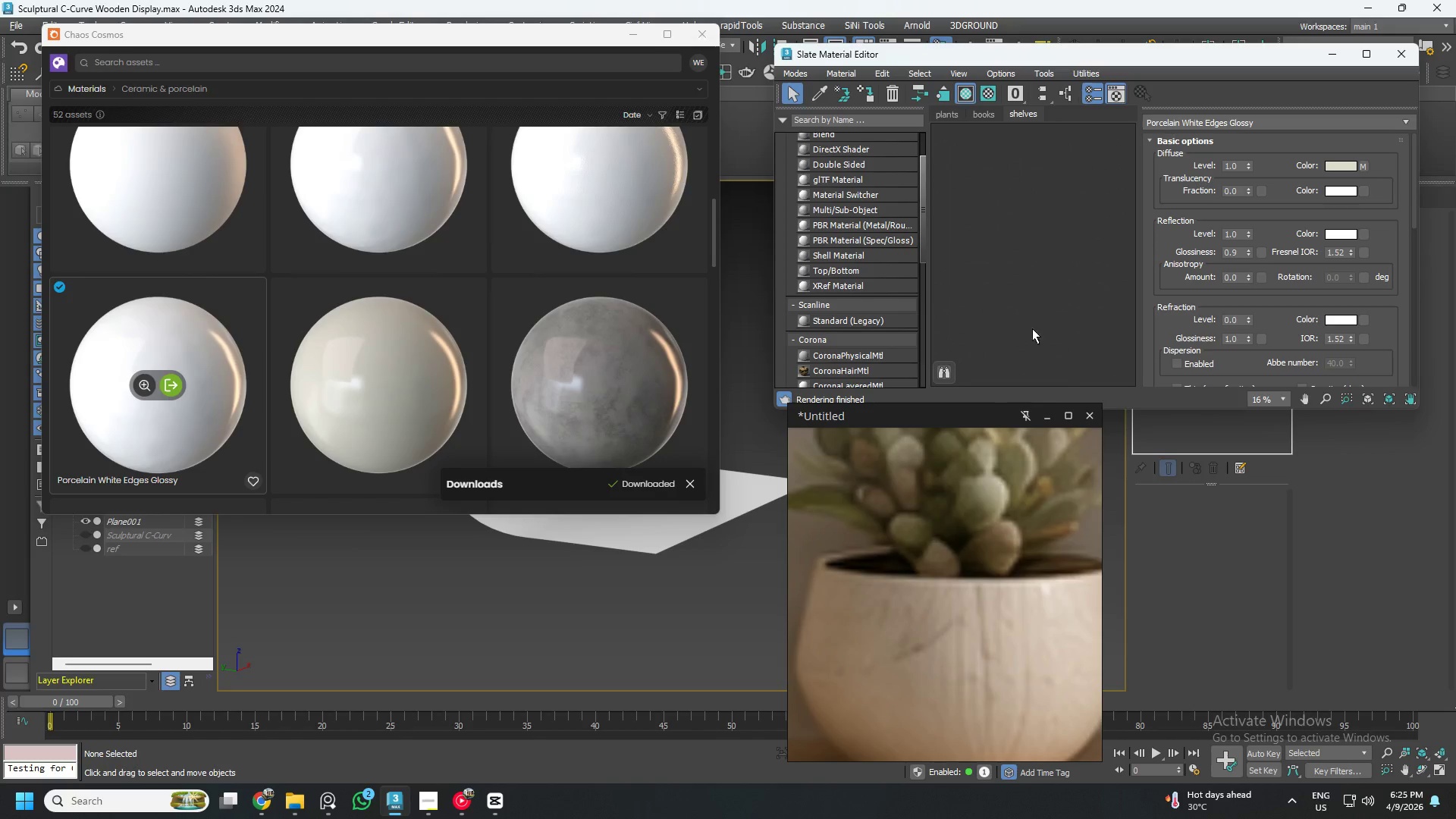 
scroll: coordinate [391, 347], scroll_direction: down, amount: 22.0
 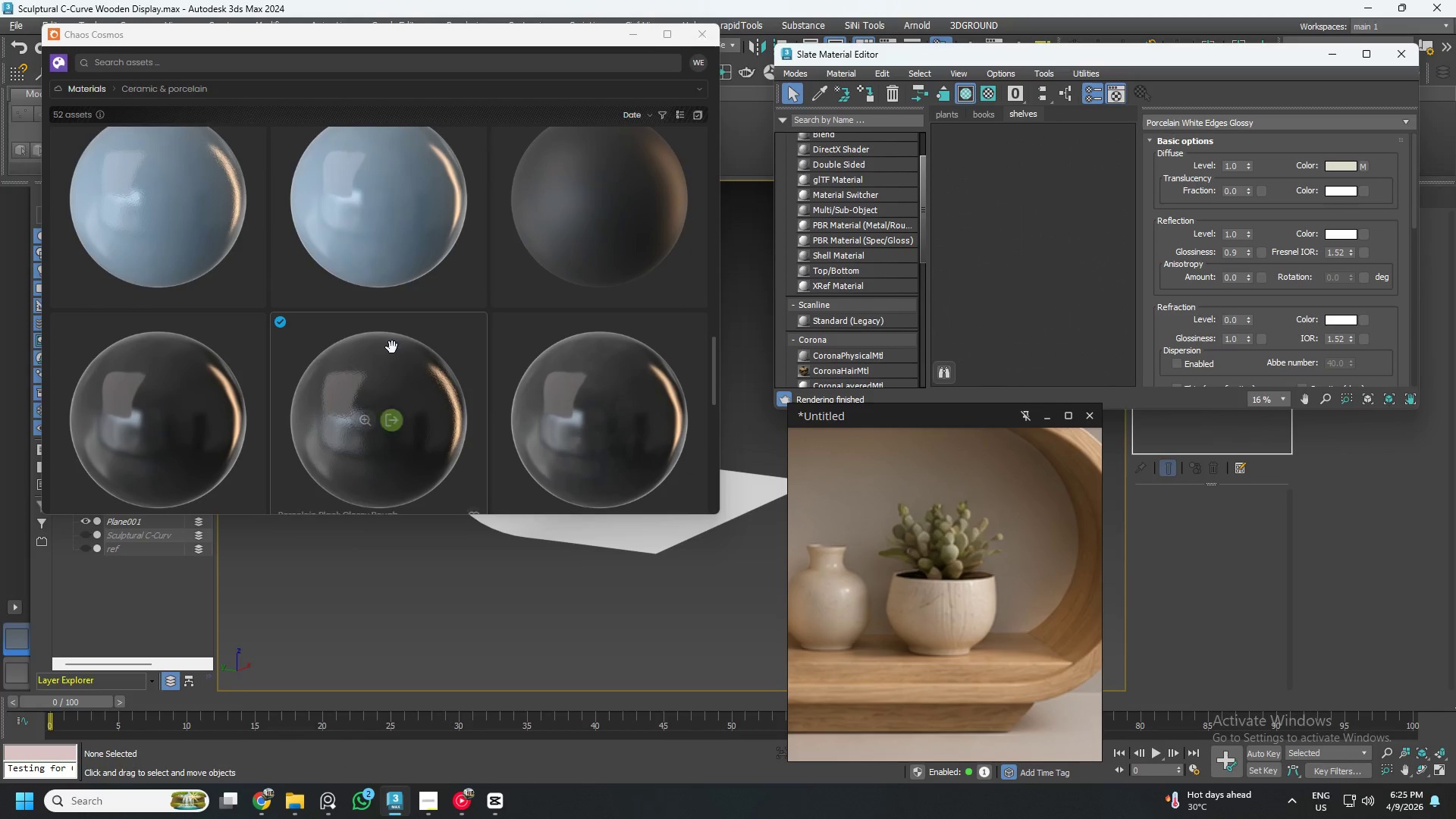 
scroll: coordinate [400, 308], scroll_direction: down, amount: 12.0
 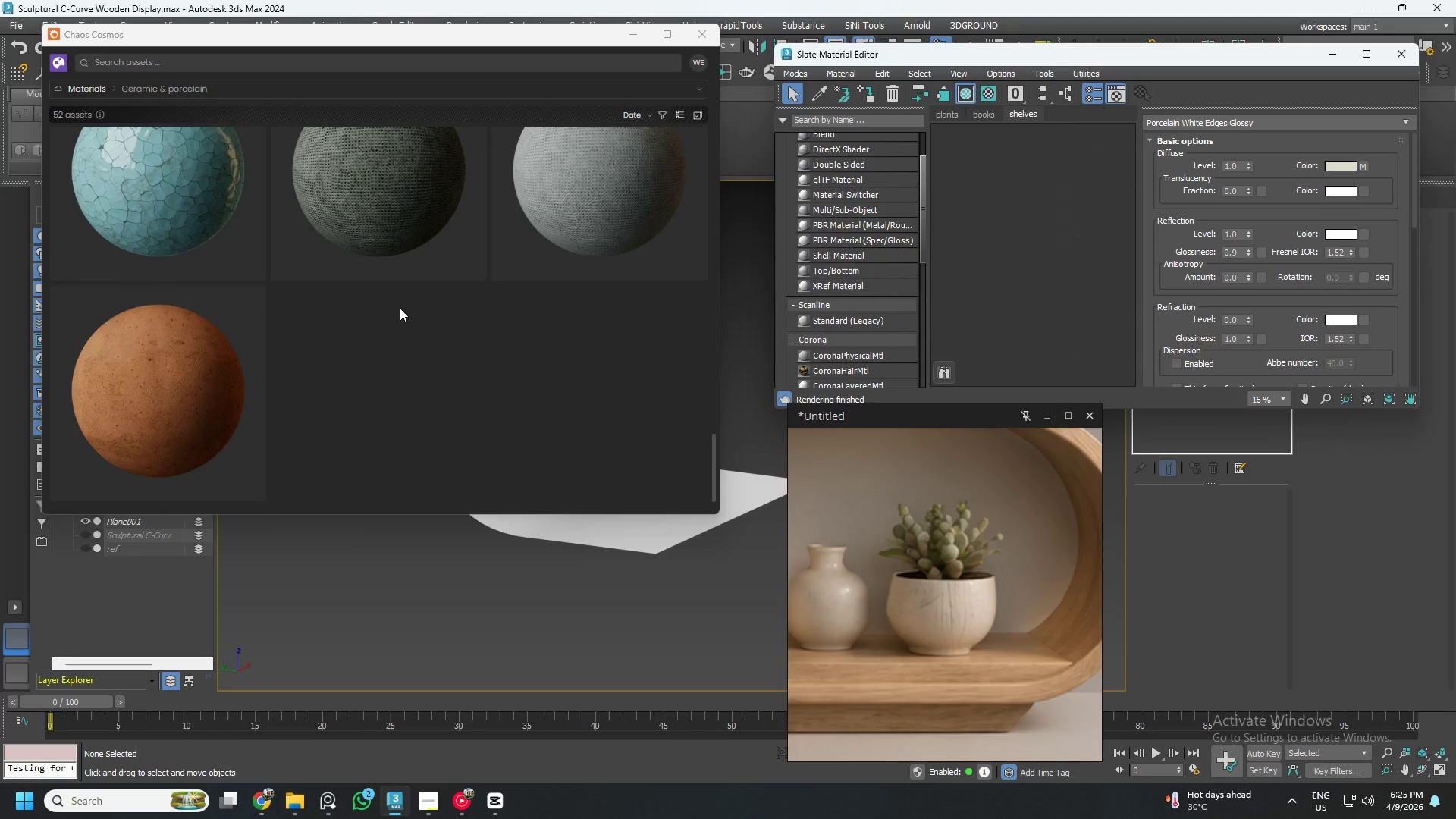 
scroll: coordinate [400, 308], scroll_direction: up, amount: 1.0
 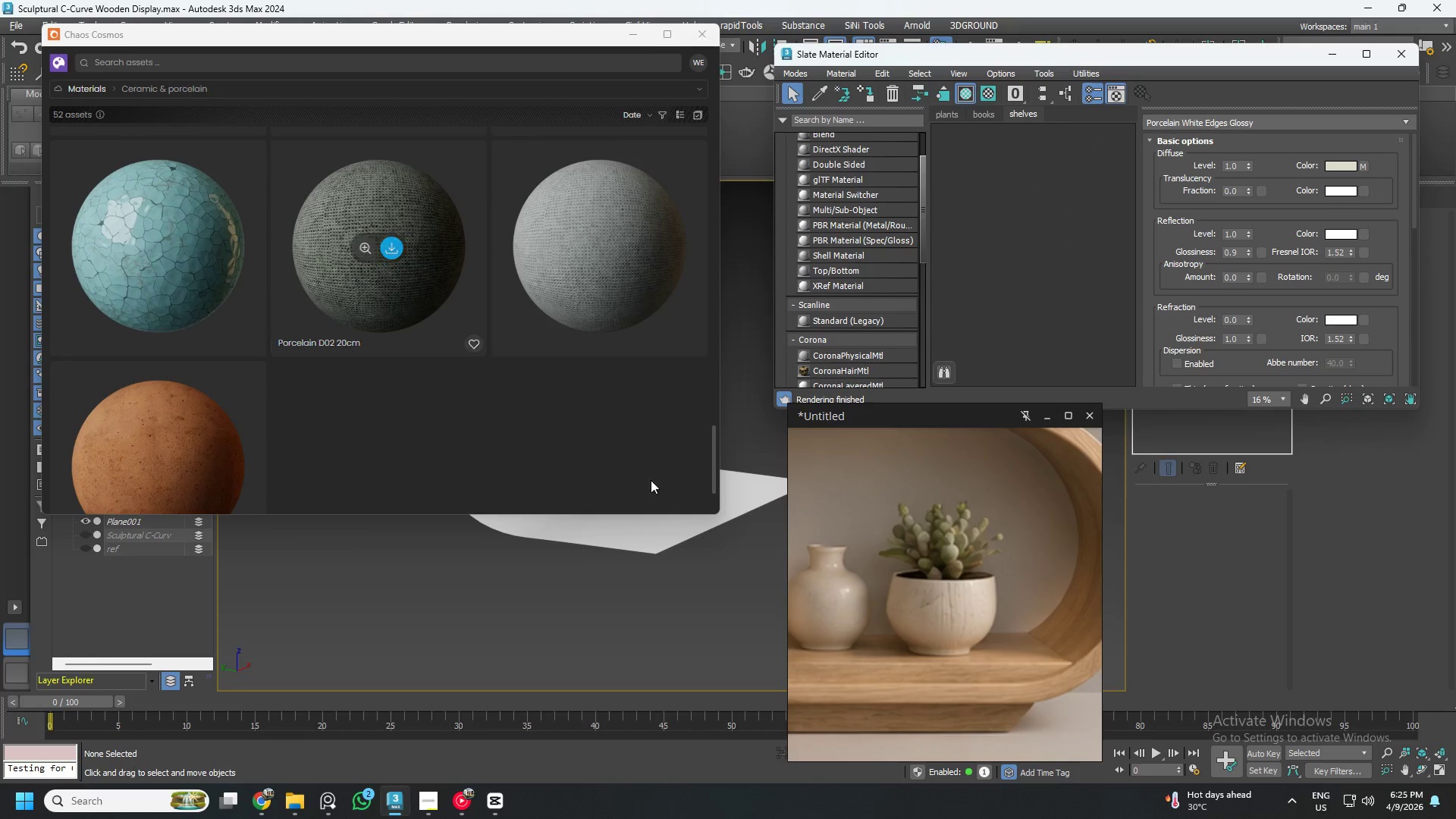 
scroll: coordinate [913, 566], scroll_direction: none, amount: 0.0
 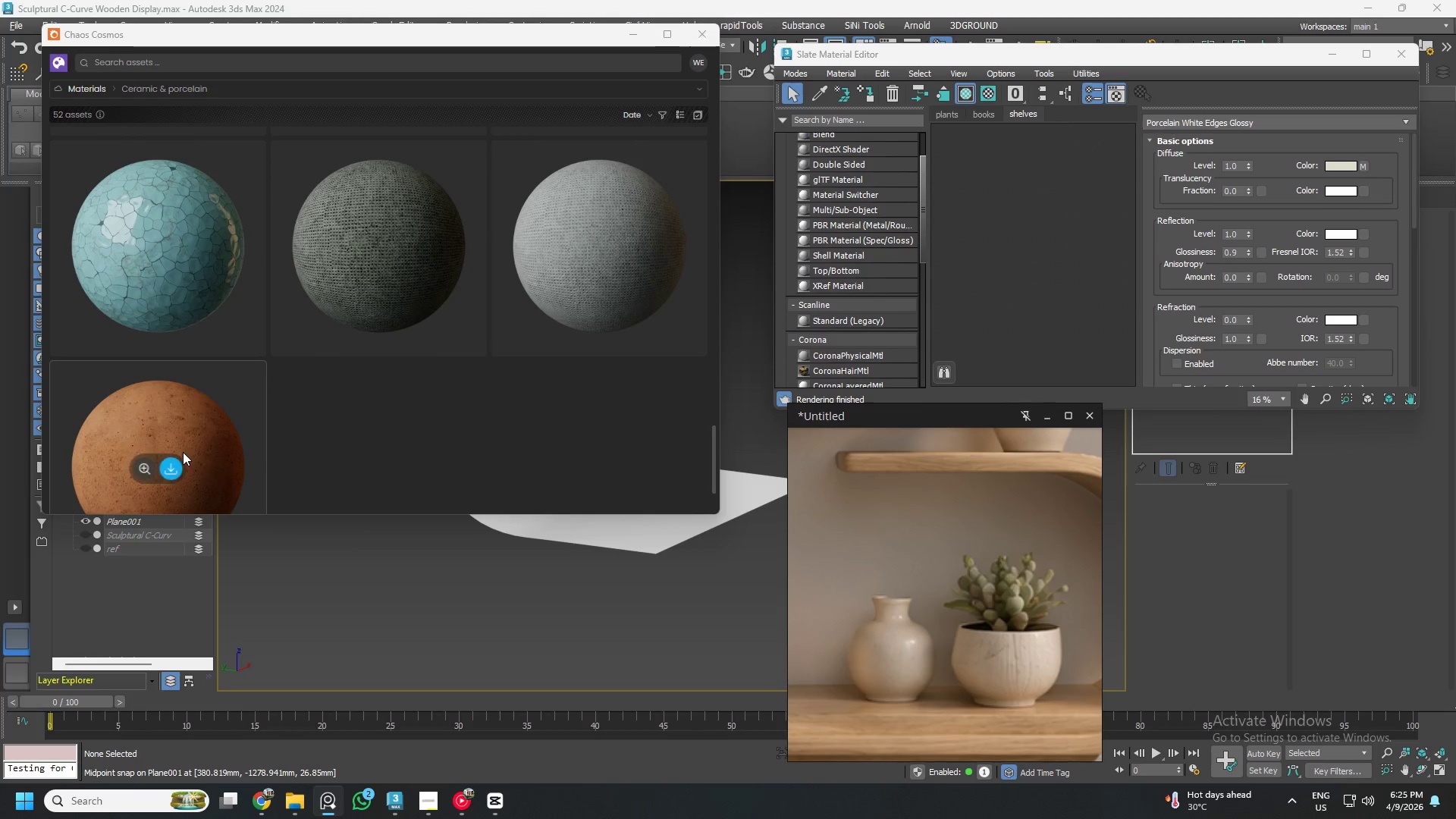 
scroll: coordinate [181, 428], scroll_direction: down, amount: 2.0
 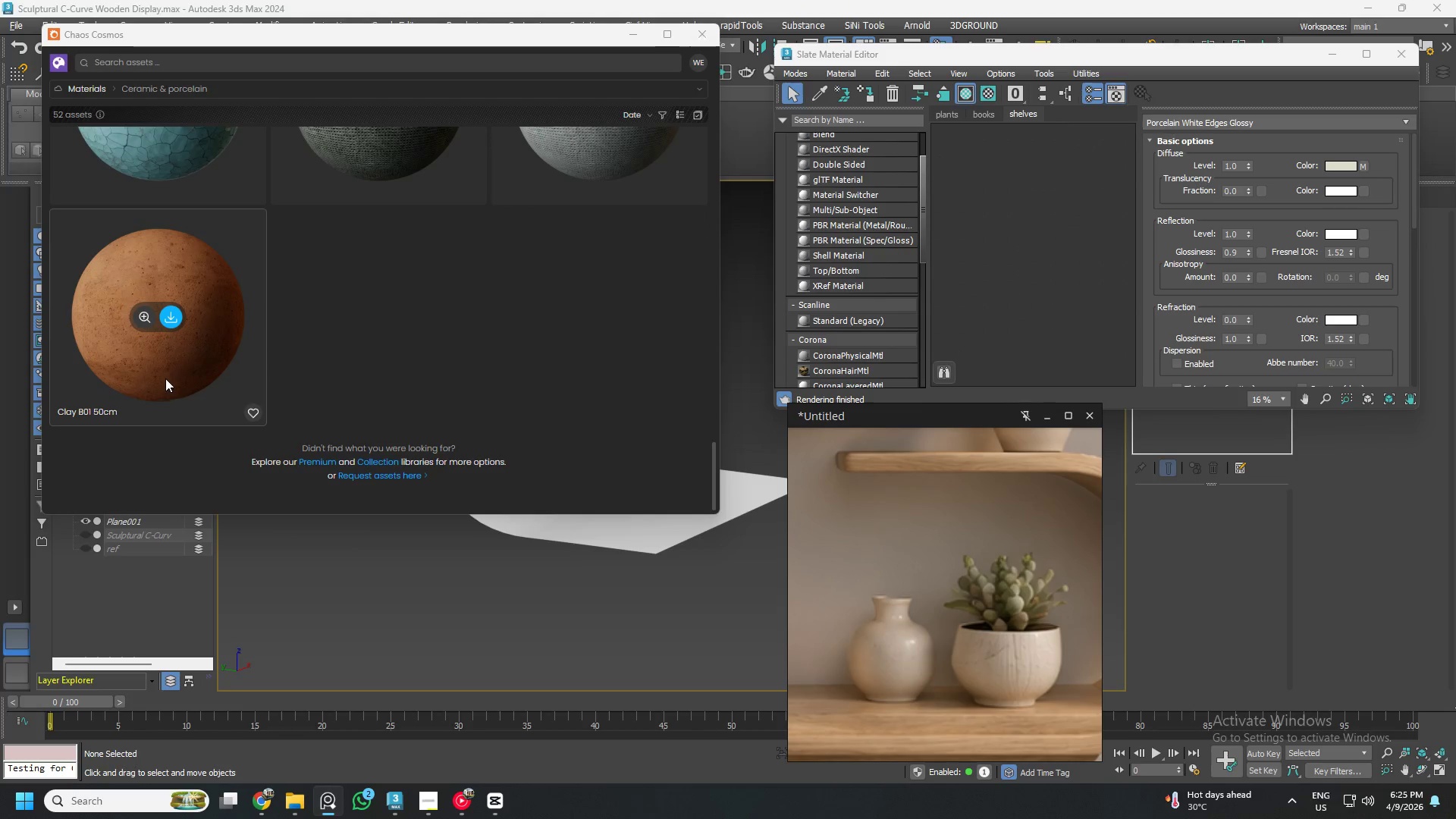 
scroll: coordinate [610, 354], scroll_direction: up, amount: 34.0
 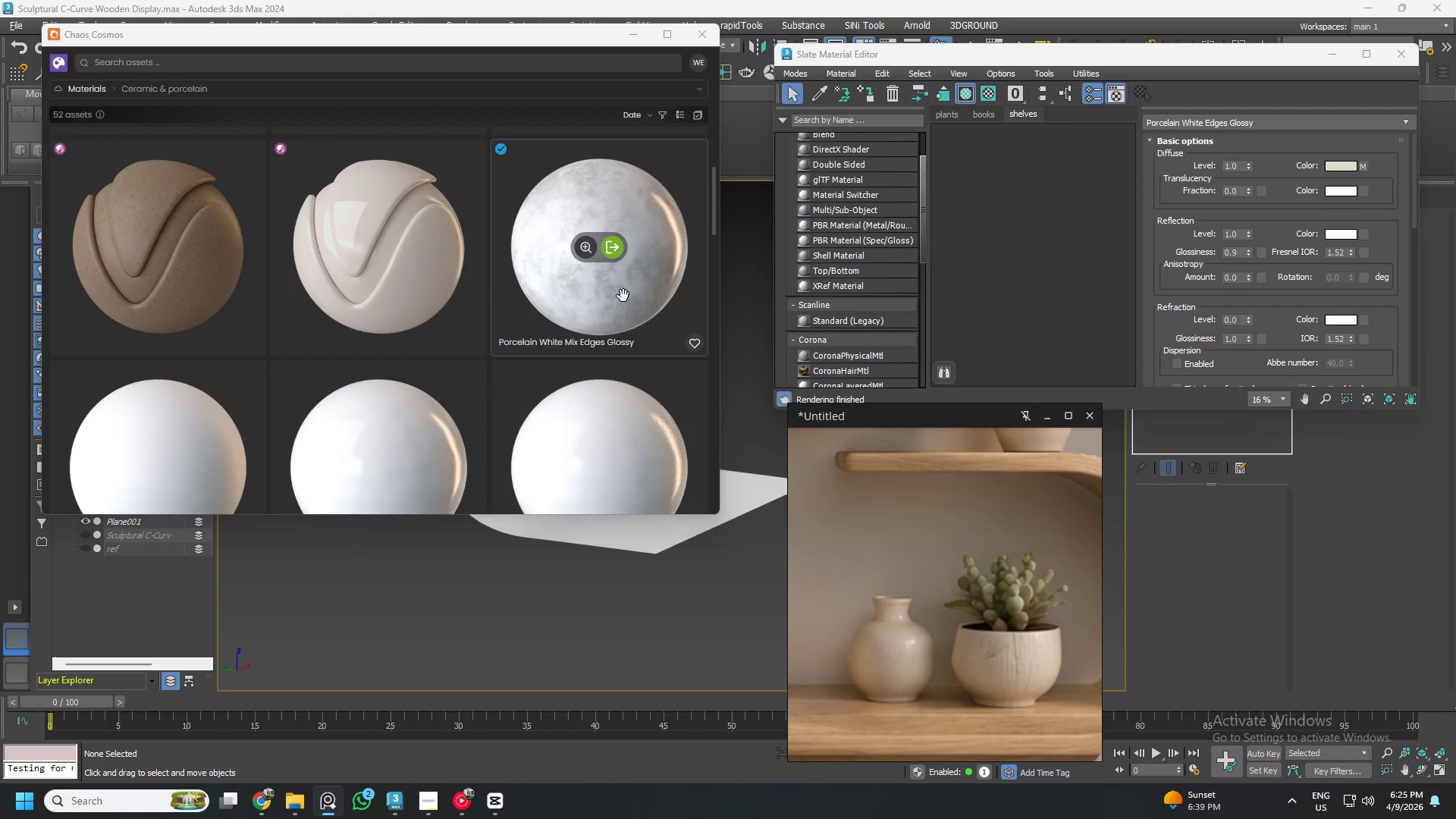 
left_click_drag(start_coordinate=[623, 296], to_coordinate=[1065, 204])
 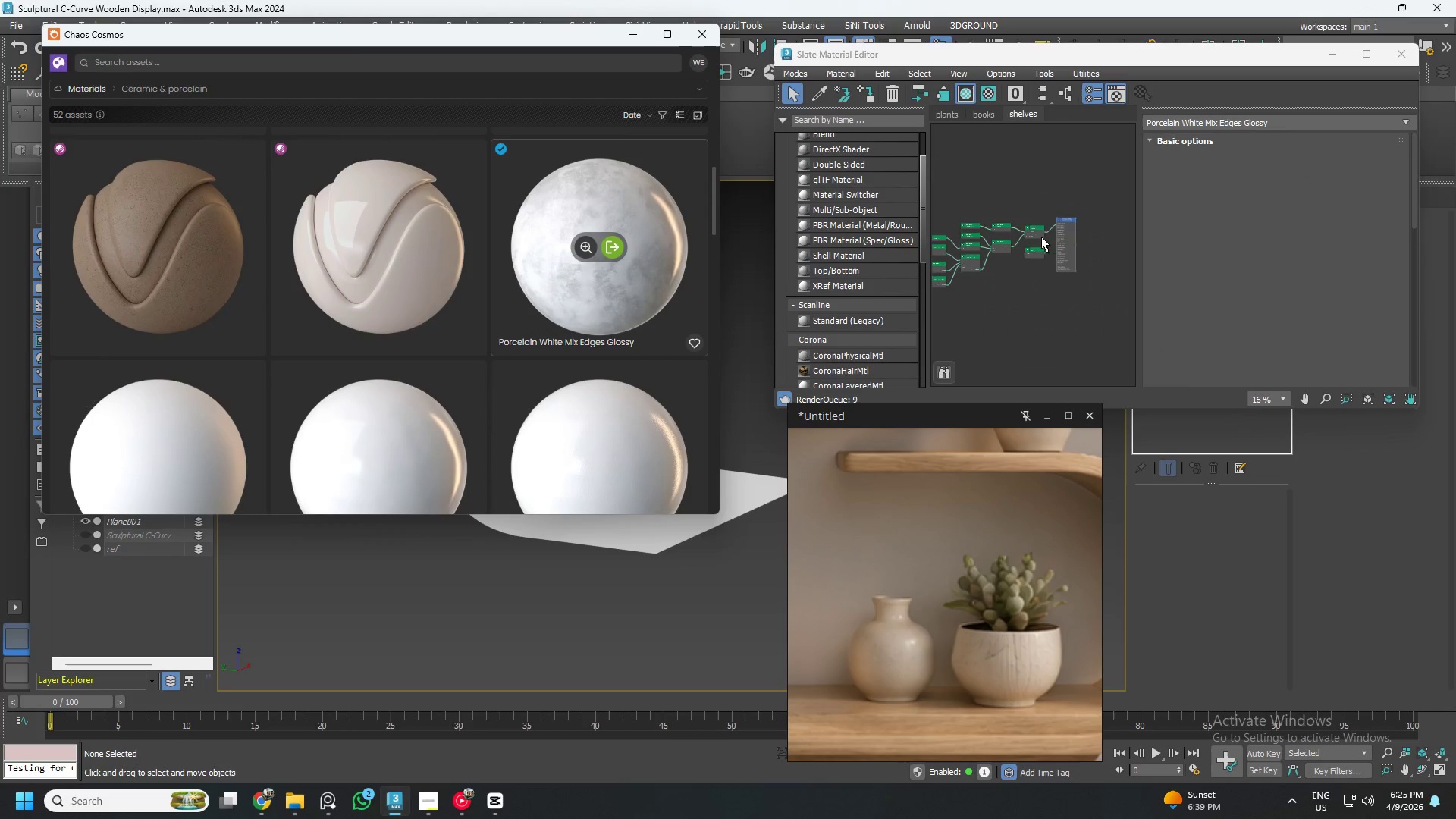 
scroll: coordinate [1036, 249], scroll_direction: down, amount: 2.0
 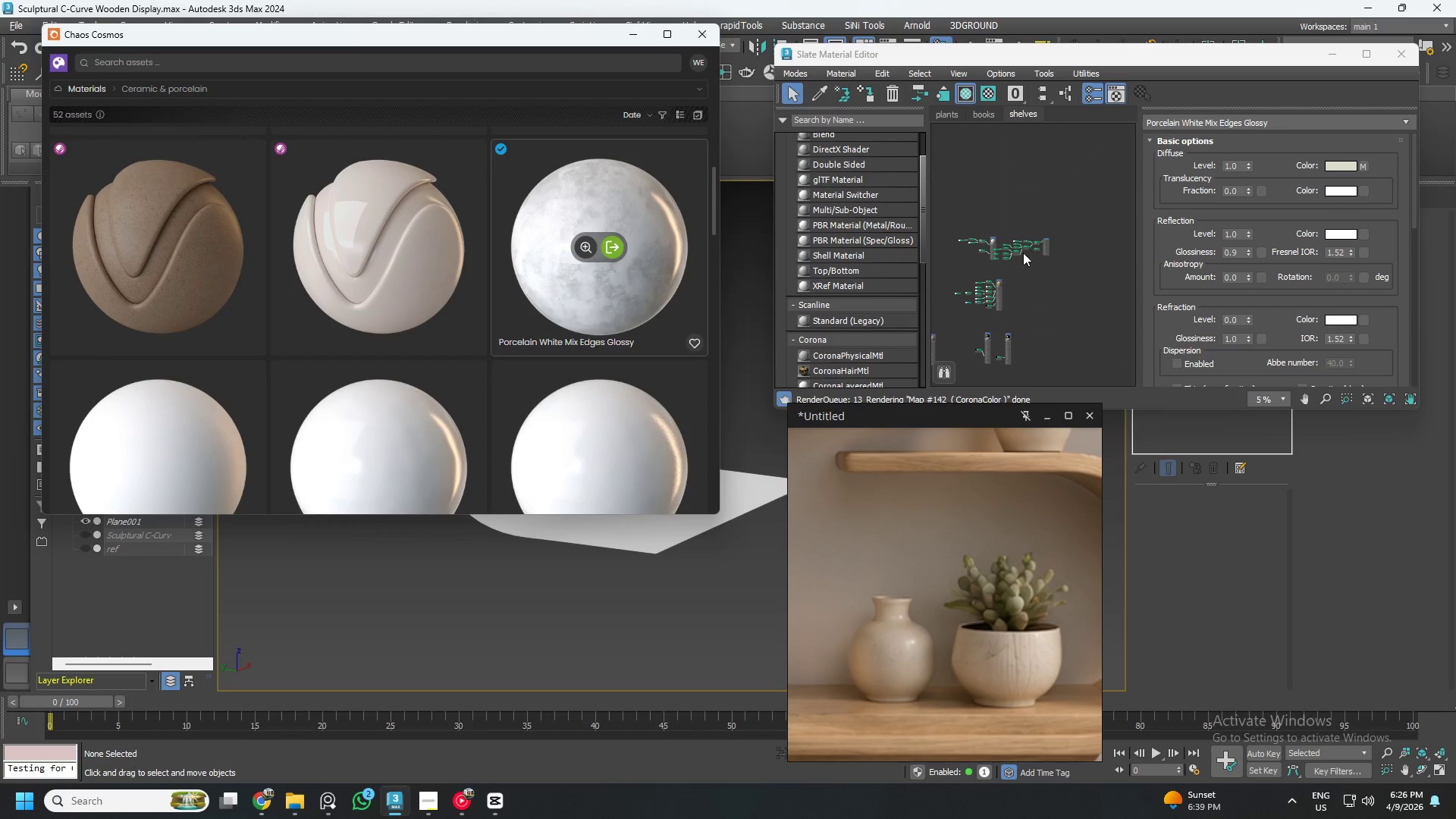 
scroll: coordinate [1006, 253], scroll_direction: up, amount: 1.0
 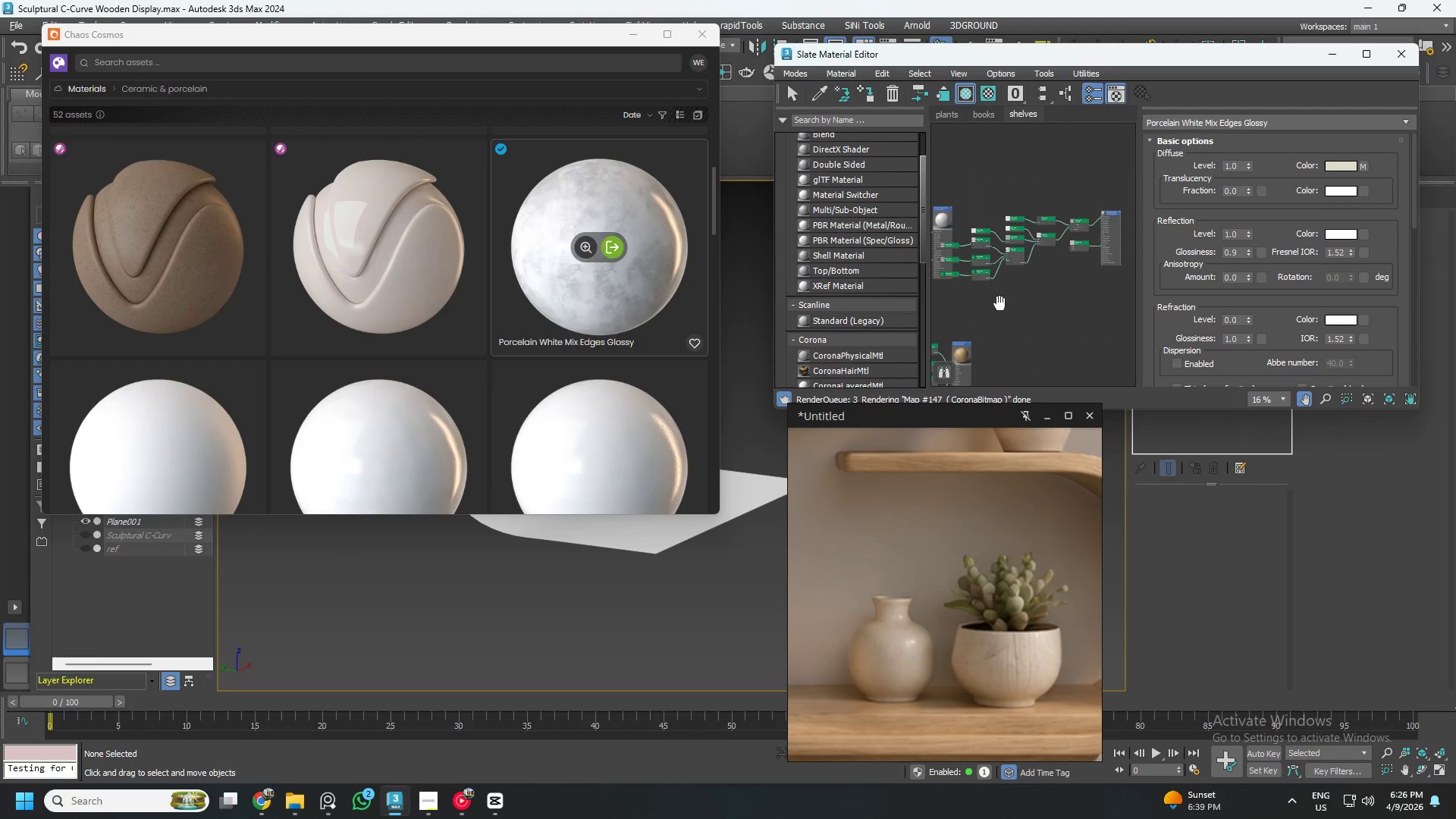 
left_click_drag(start_coordinate=[1127, 293], to_coordinate=[969, 191])
 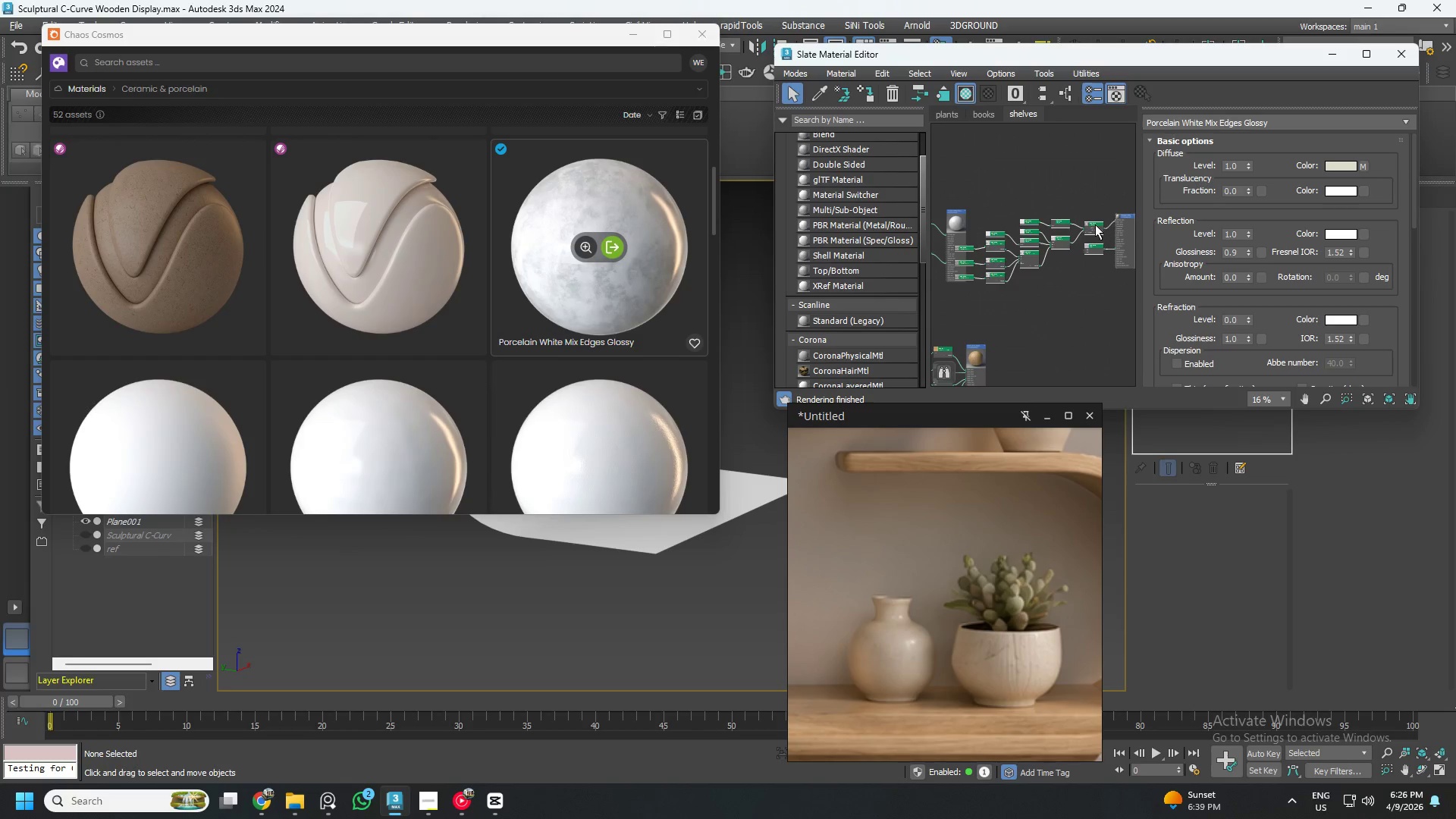 
left_click_drag(start_coordinate=[1095, 224], to_coordinate=[1131, 224])
 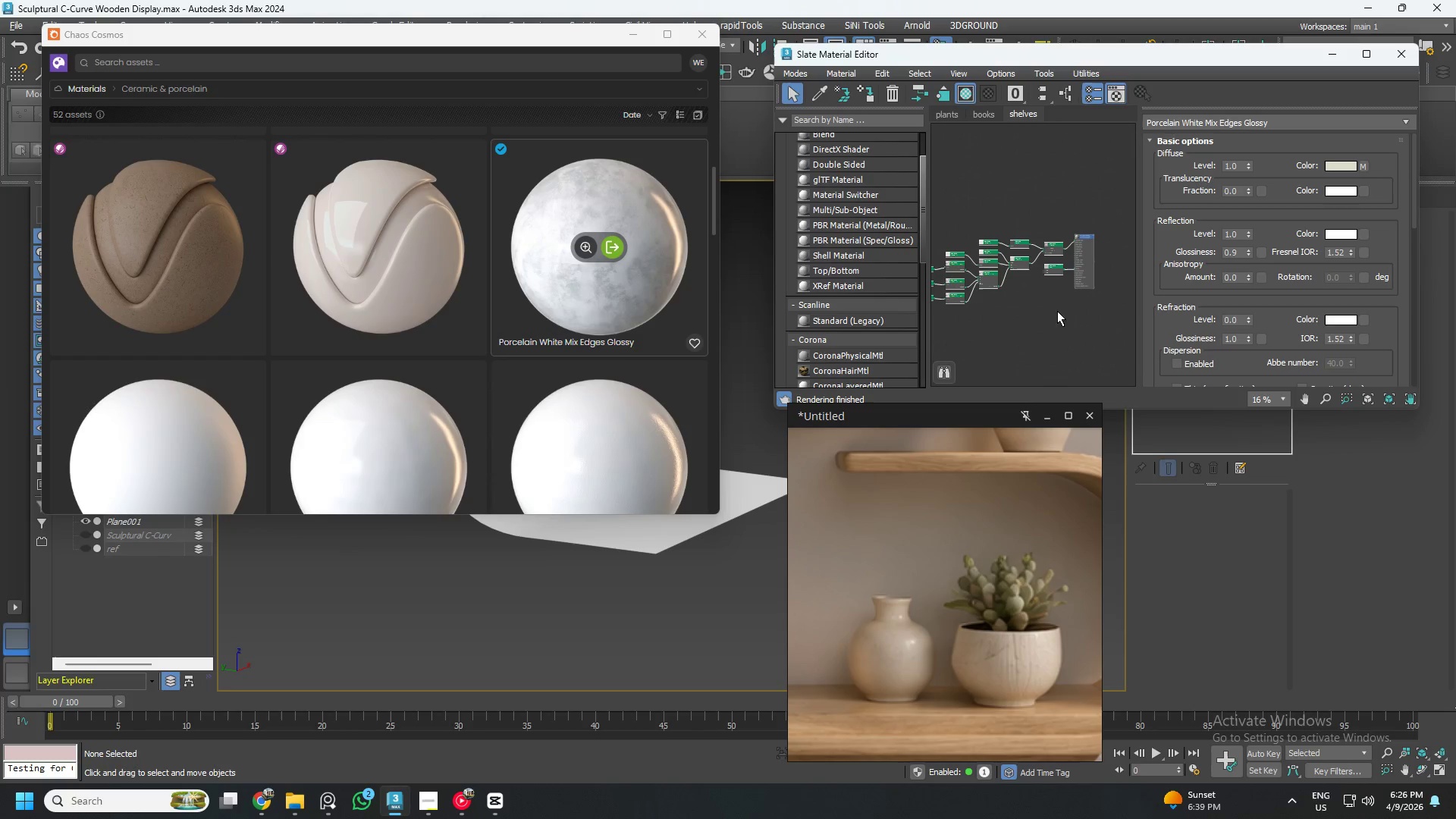 
left_click([1090, 196])
 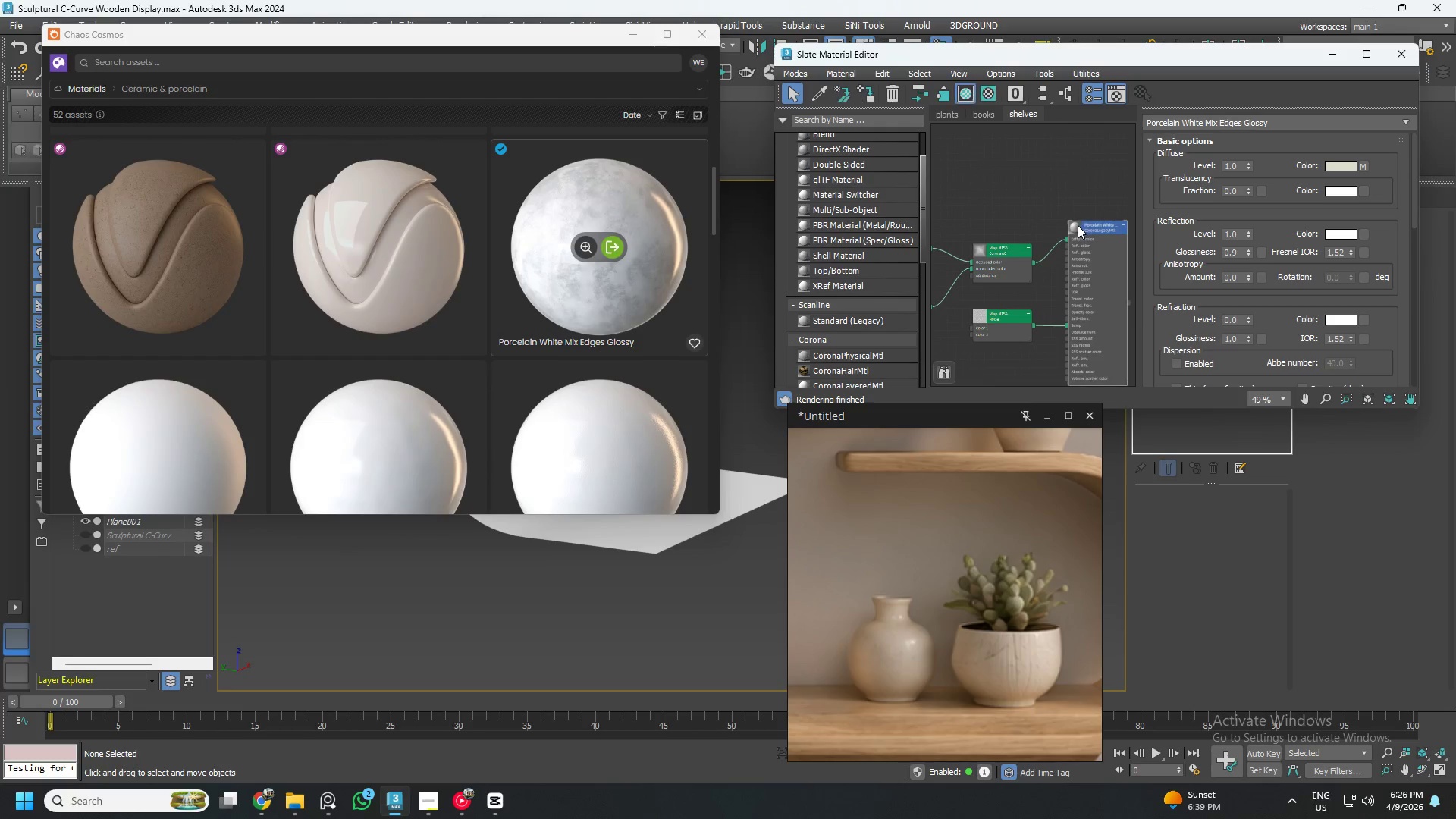 
scroll: coordinate [1086, 235], scroll_direction: up, amount: 3.0
 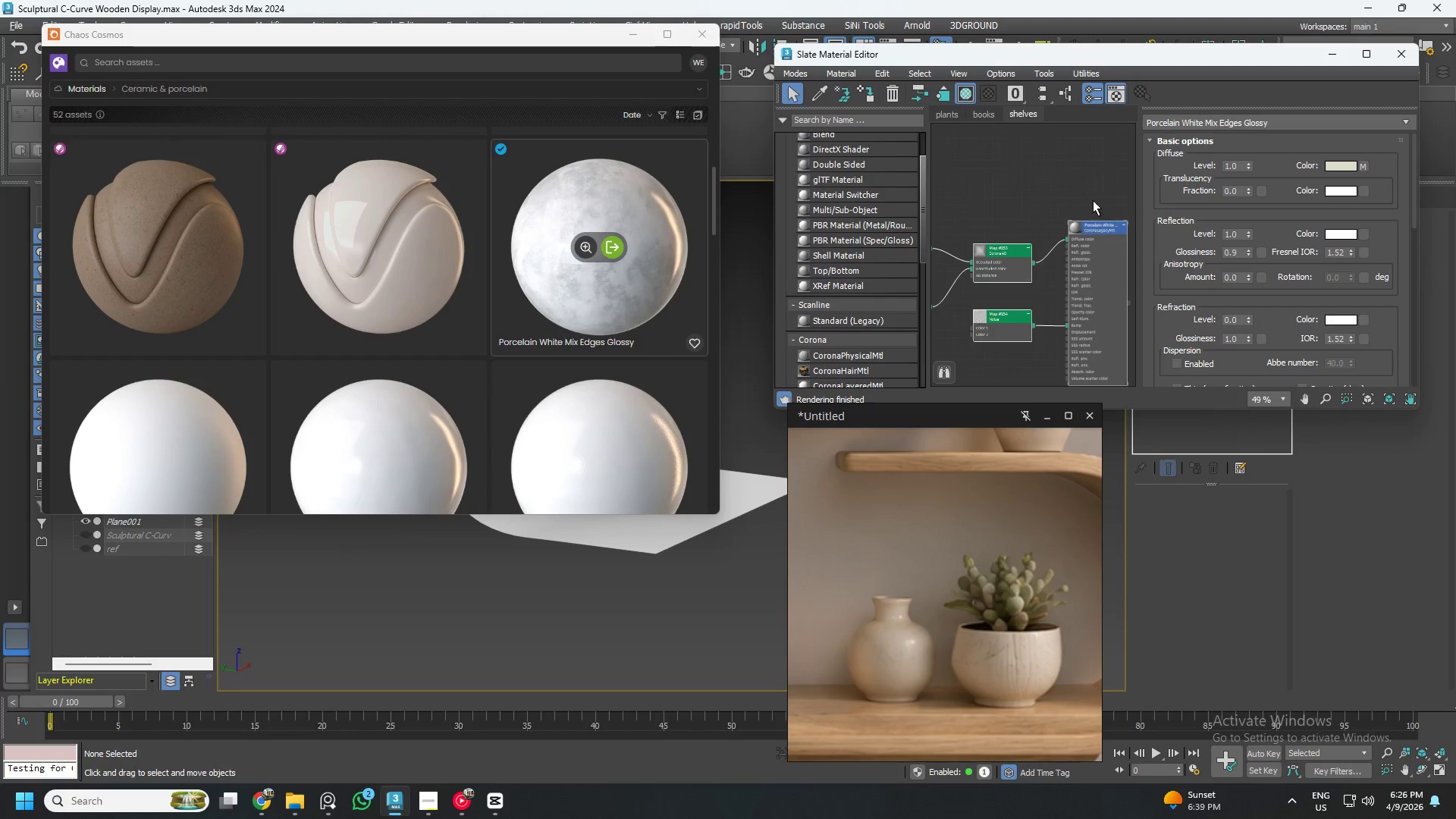 
double_click([1078, 225])
 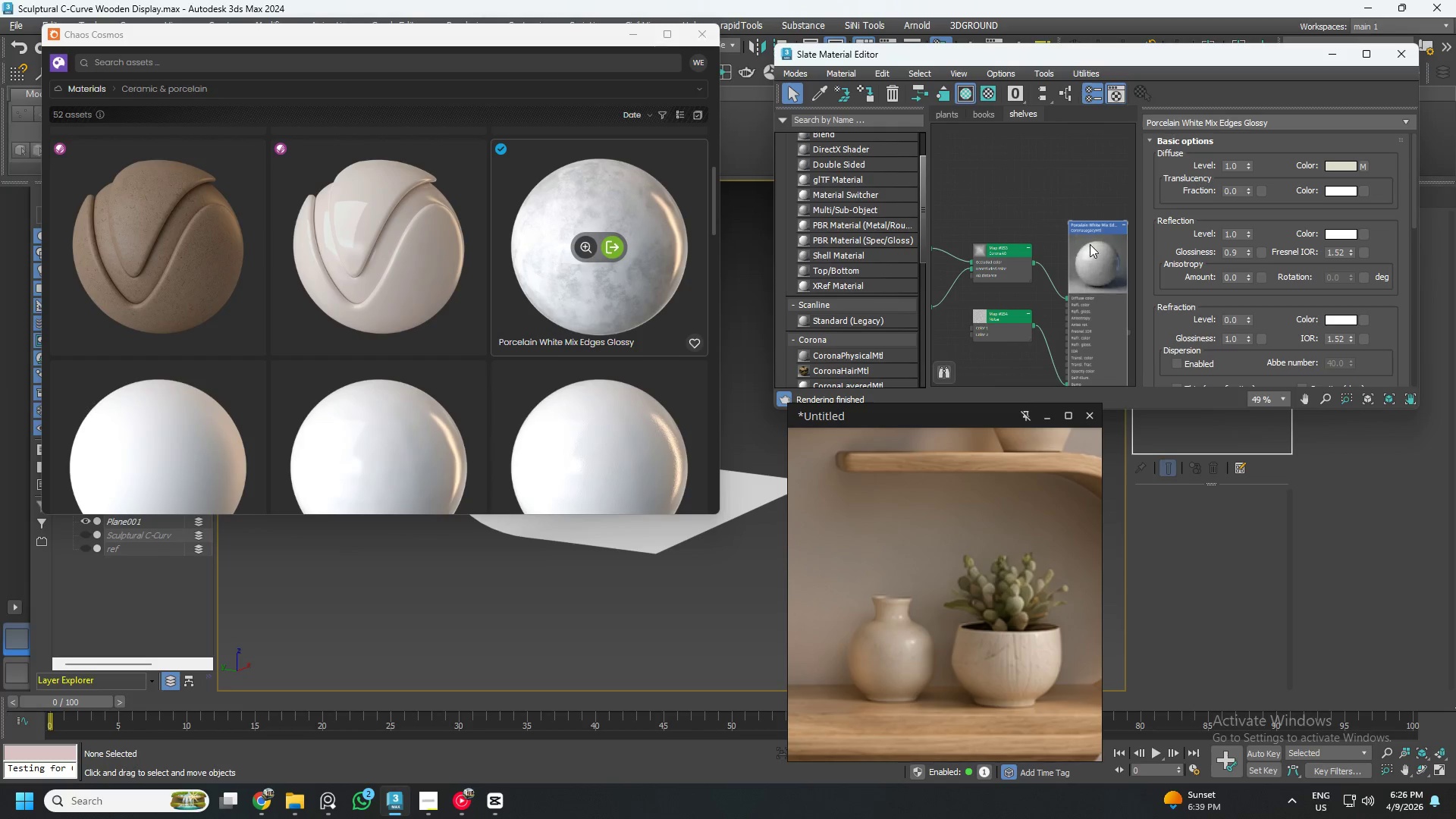 
left_click_drag(start_coordinate=[1090, 244], to_coordinate=[1083, 214])
 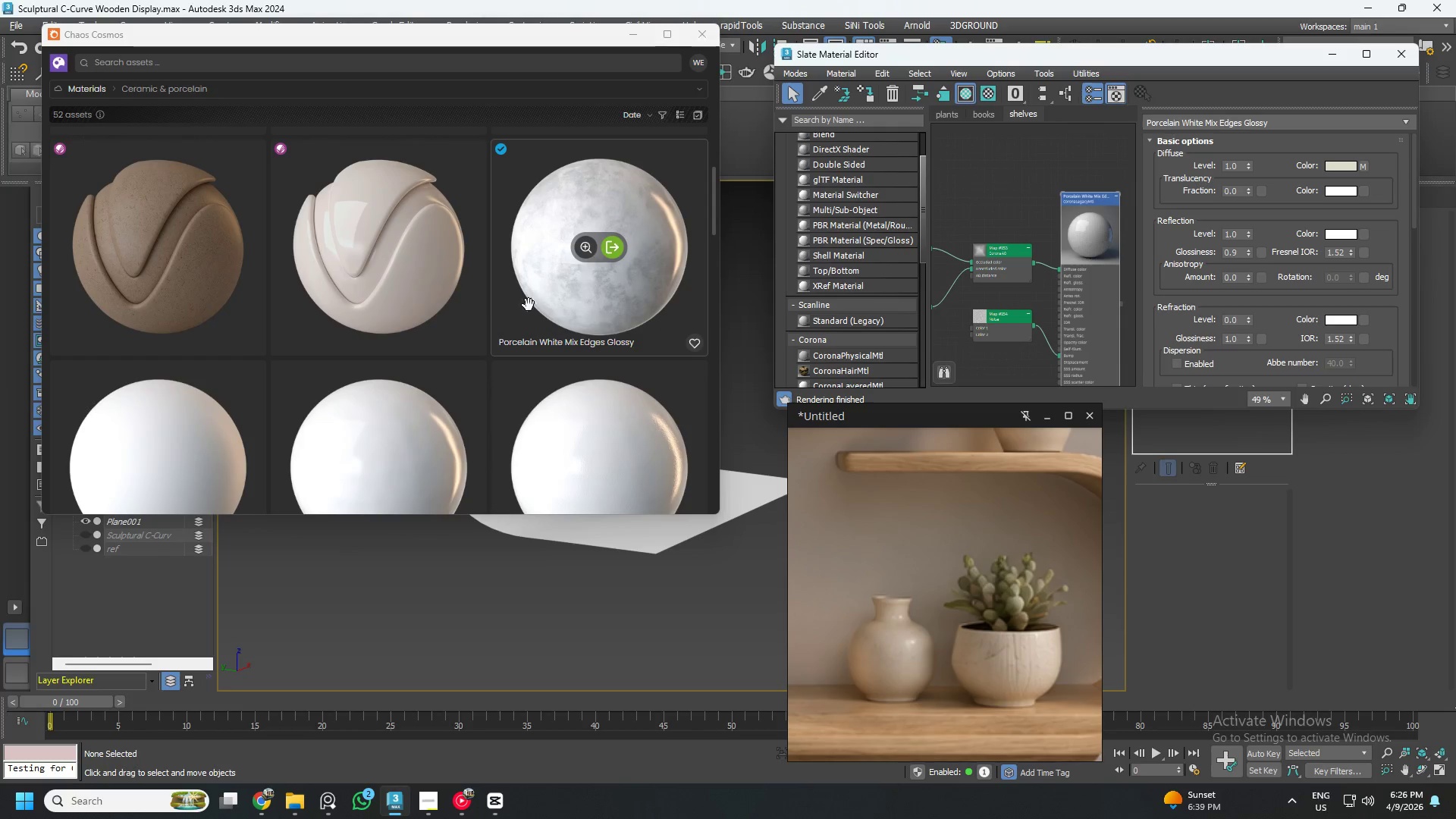 
scroll: coordinate [425, 304], scroll_direction: up, amount: 3.0
 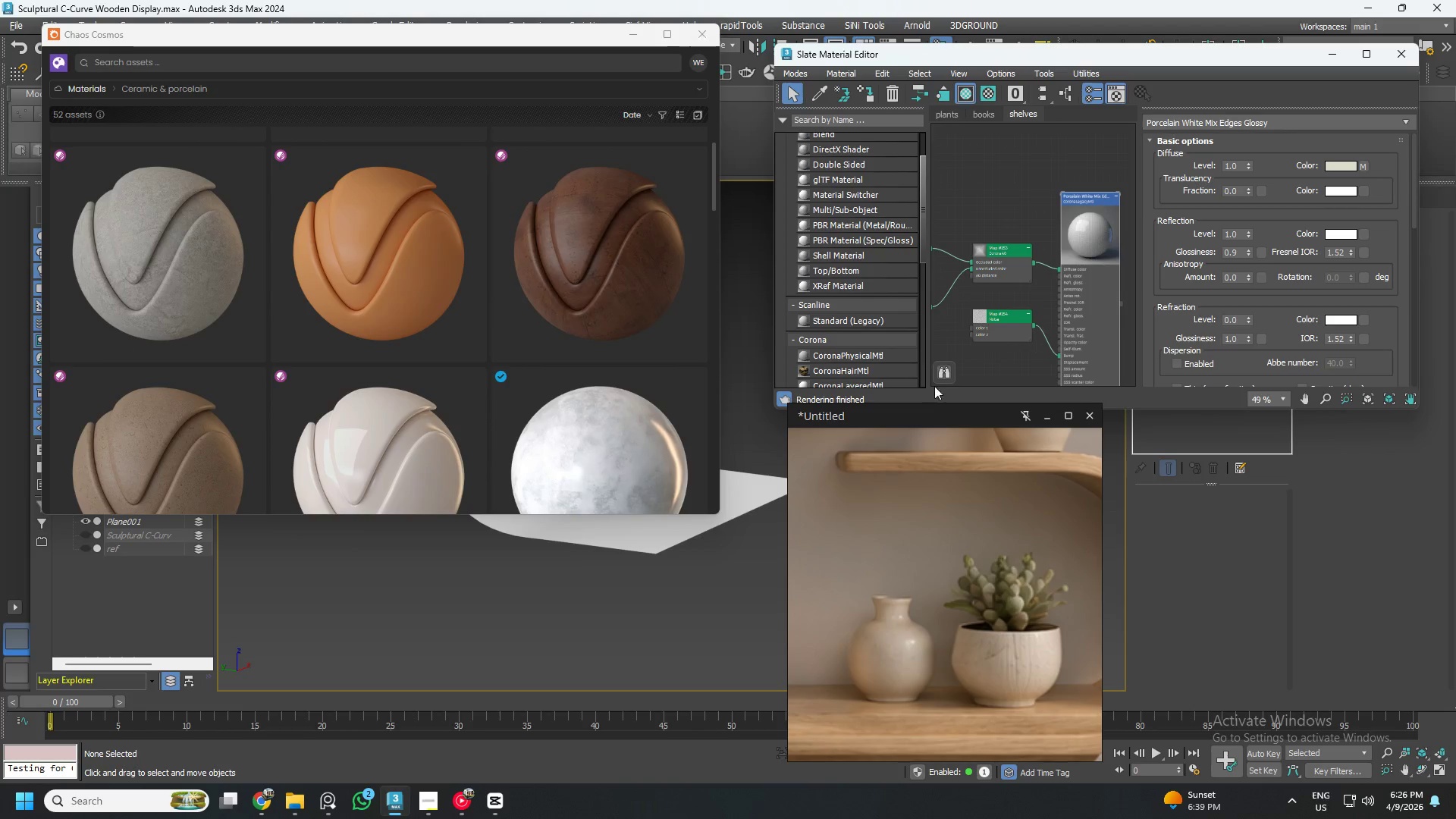 
scroll: coordinate [924, 618], scroll_direction: down, amount: 5.0
 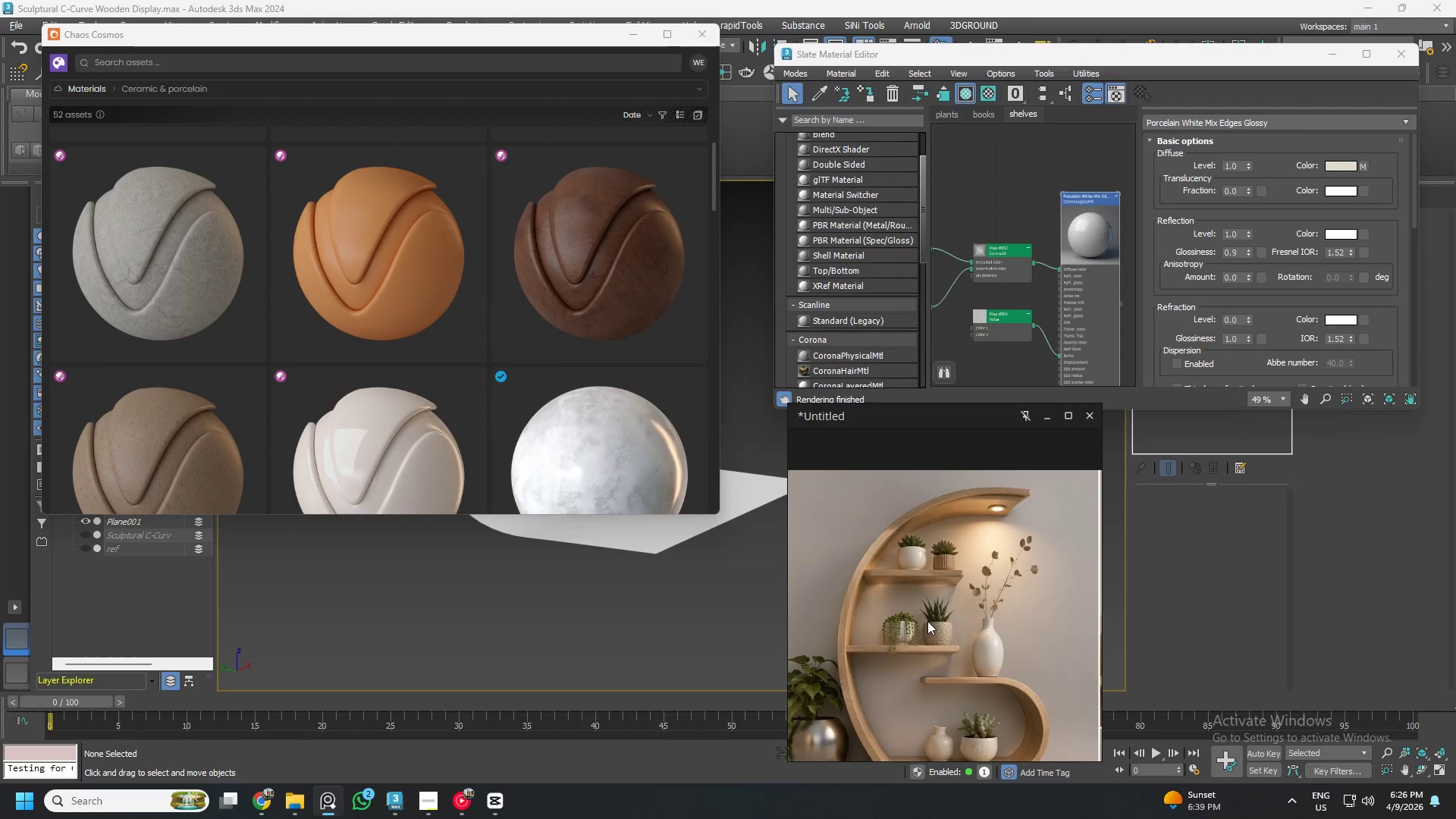 
scroll: coordinate [1055, 626], scroll_direction: up, amount: 7.0
 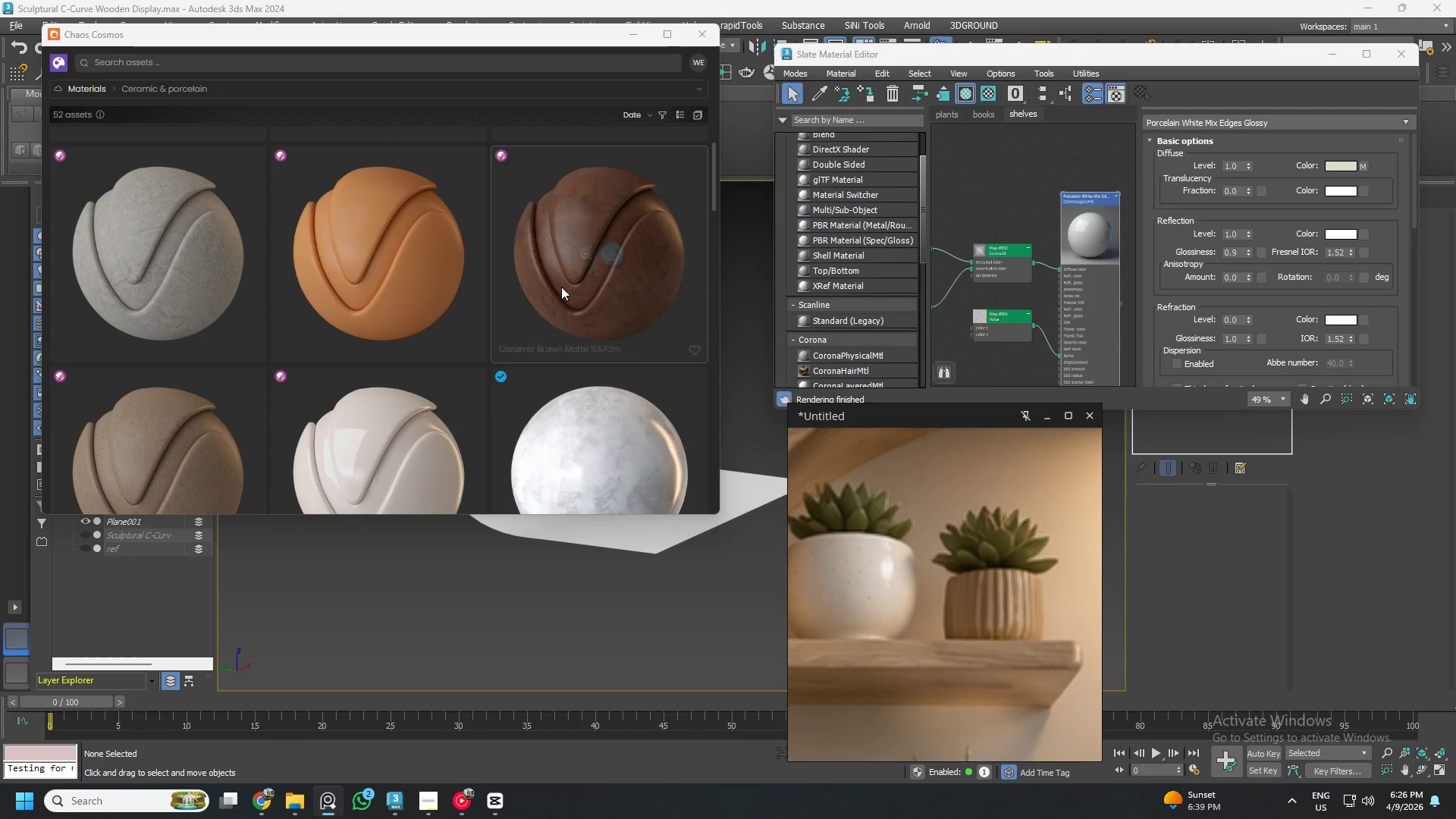 
scroll: coordinate [463, 277], scroll_direction: none, amount: 0.0
 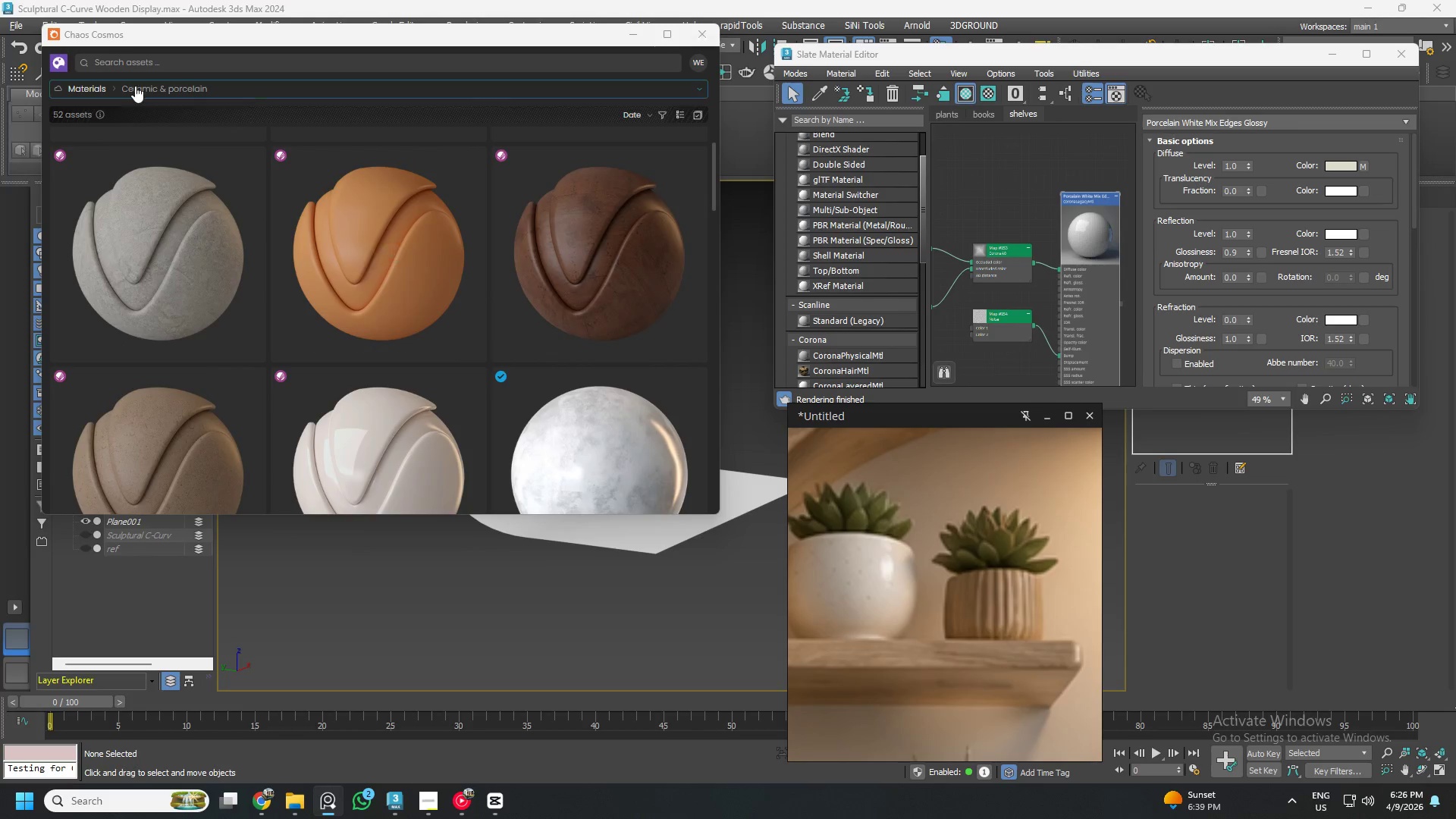 
left_click([135, 86])
 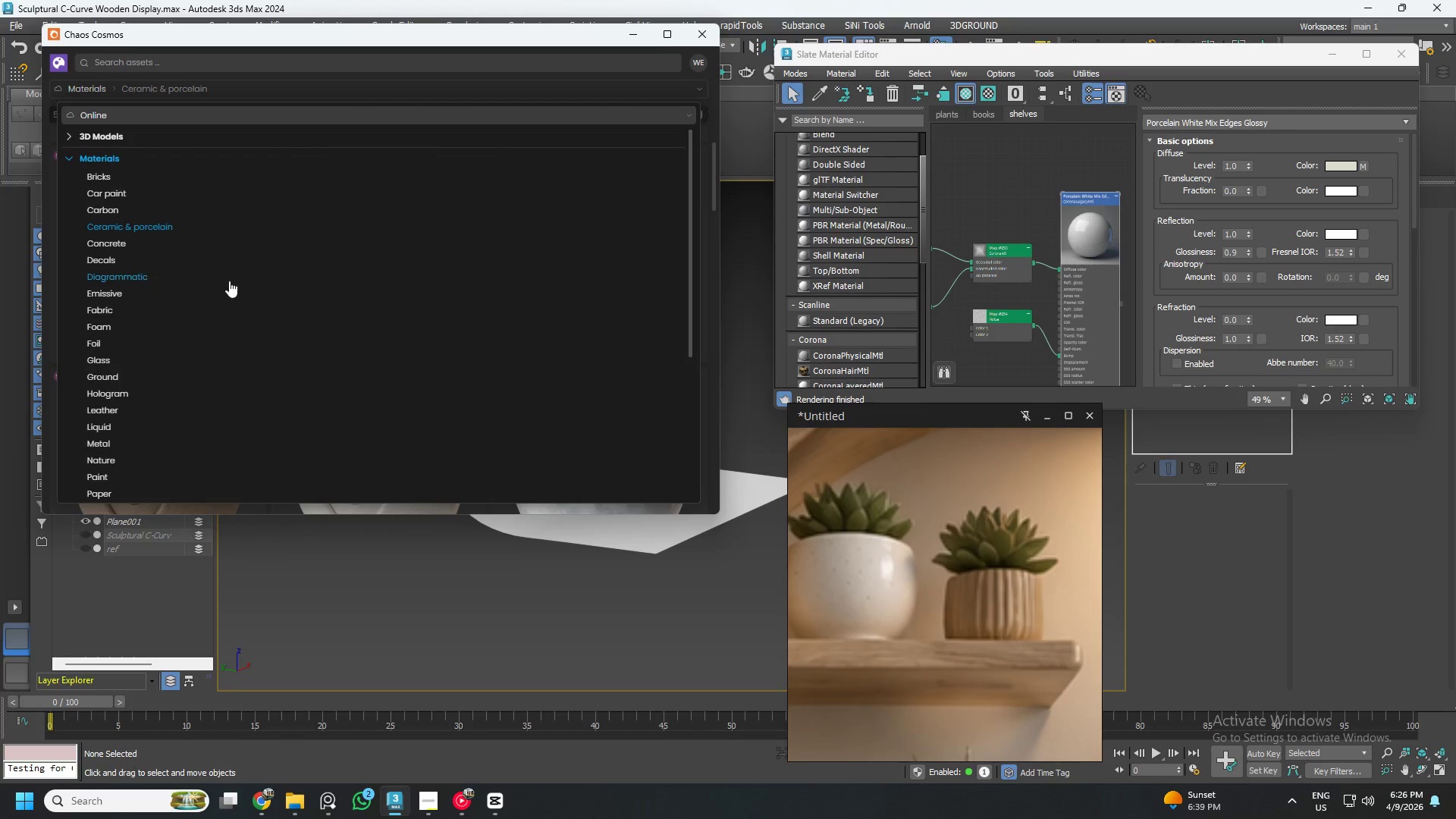 
scroll: coordinate [142, 366], scroll_direction: down, amount: 7.0
 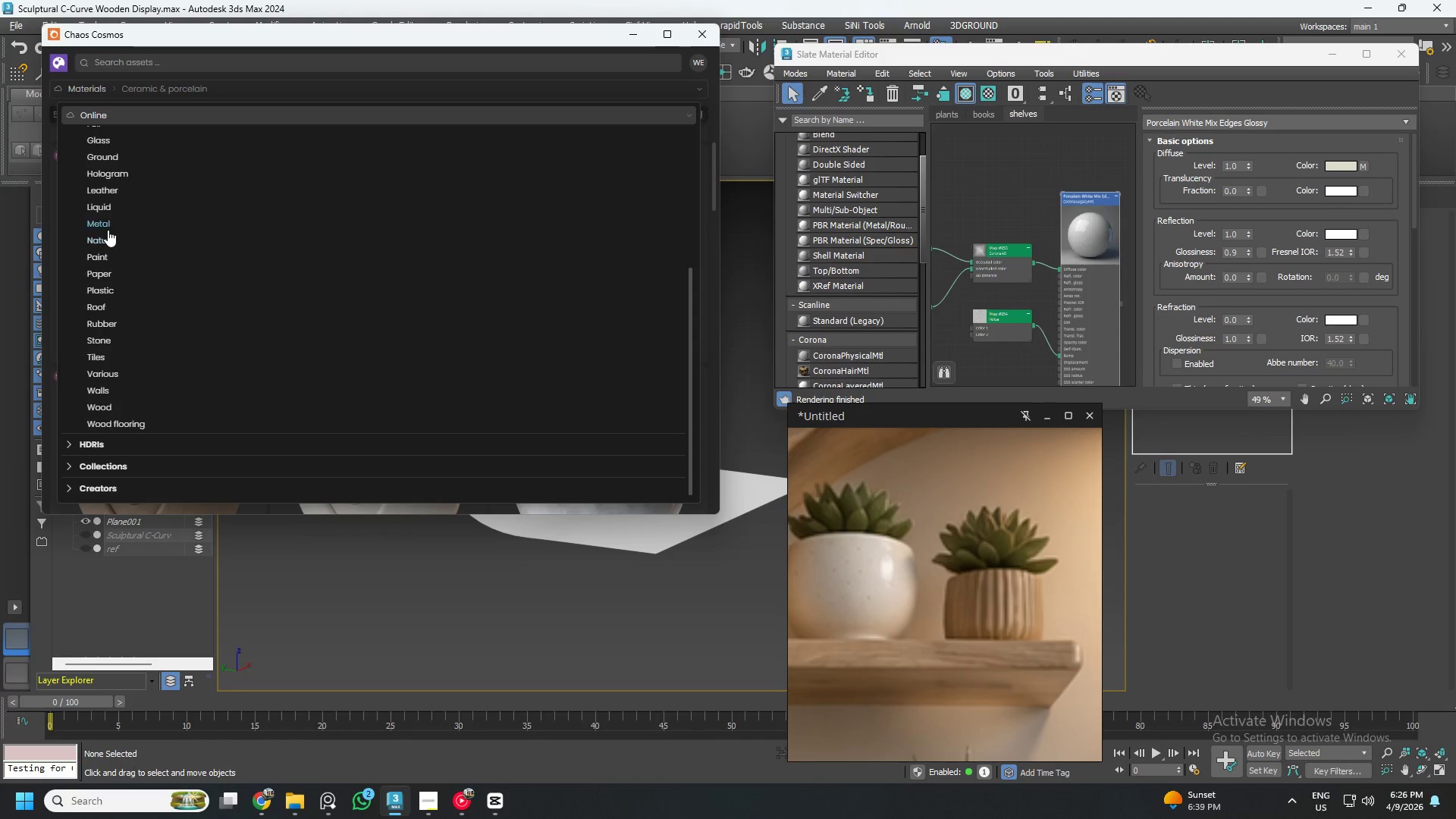 
wait(9.72)
 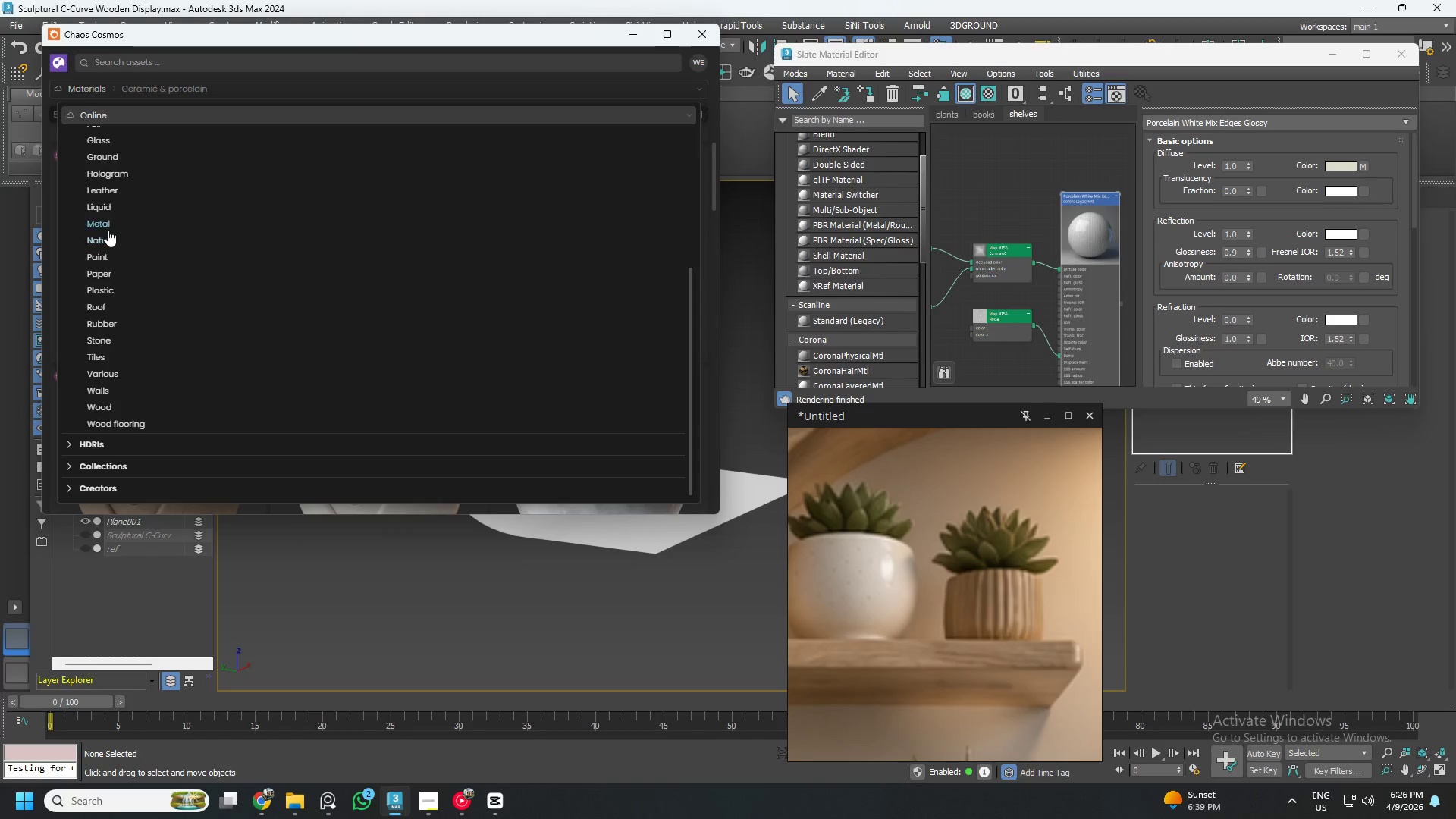 
left_click([115, 375])
 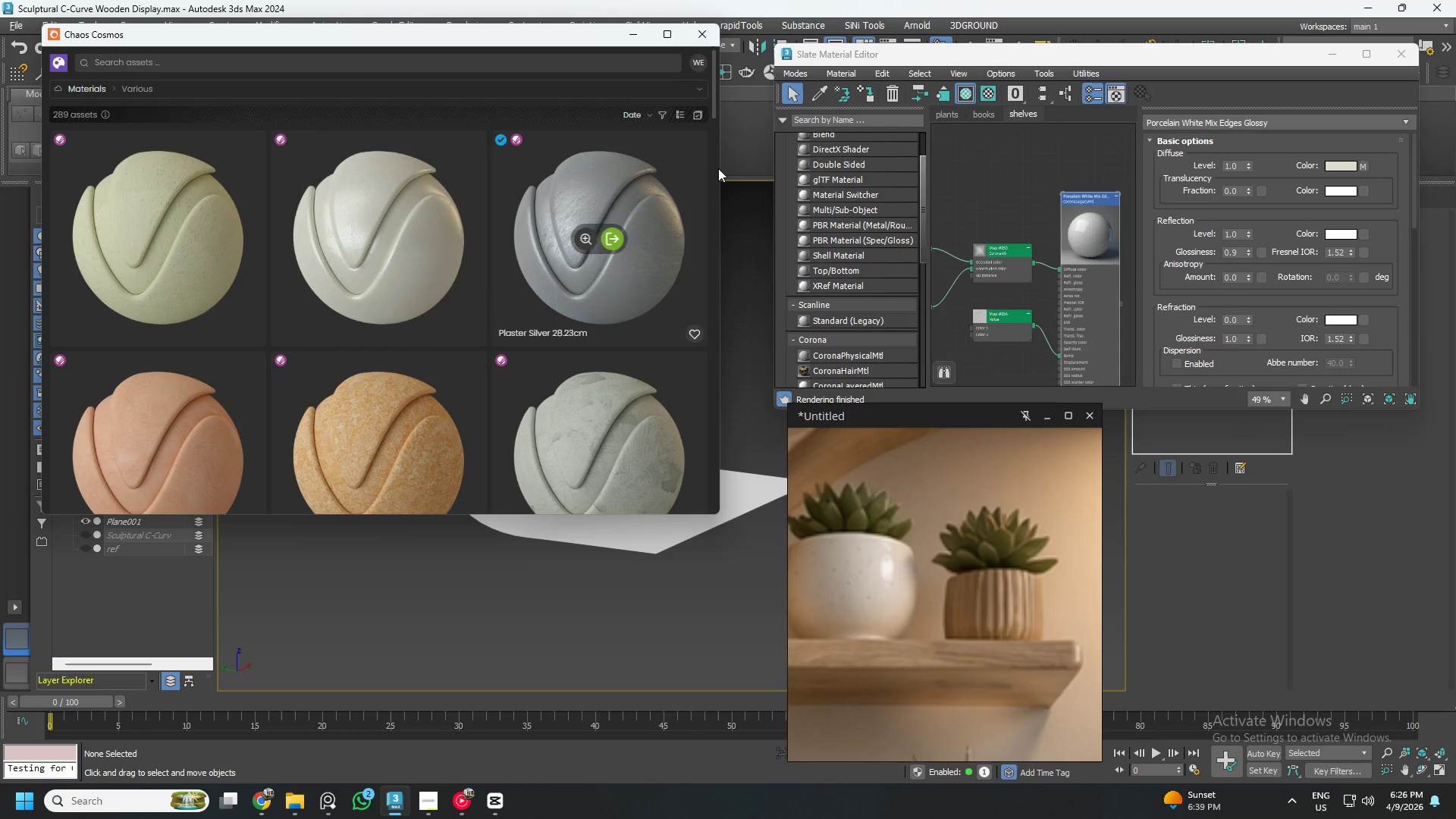 
left_click_drag(start_coordinate=[712, 99], to_coordinate=[694, 509])
 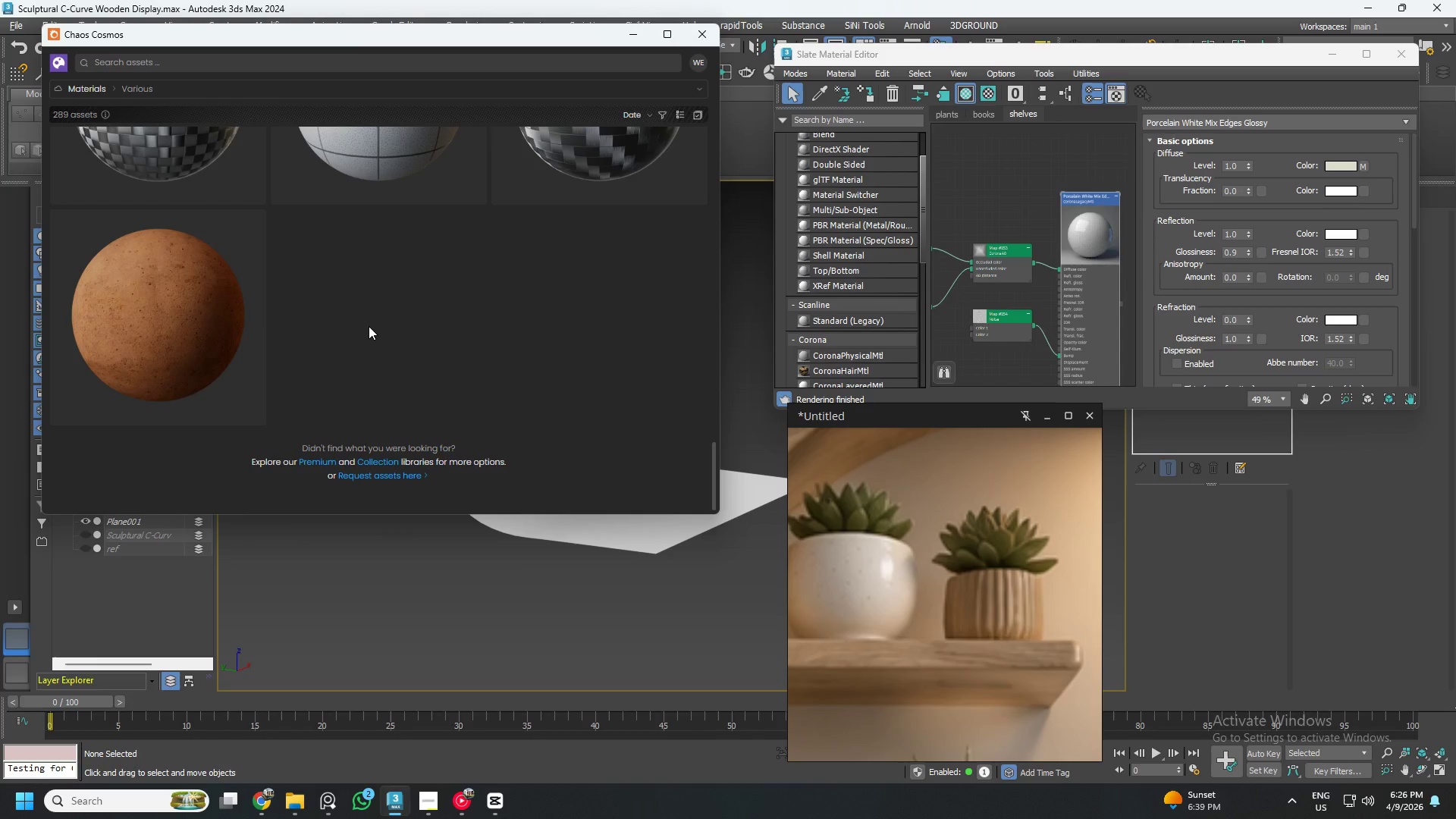 
scroll: coordinate [369, 326], scroll_direction: up, amount: 10.0
 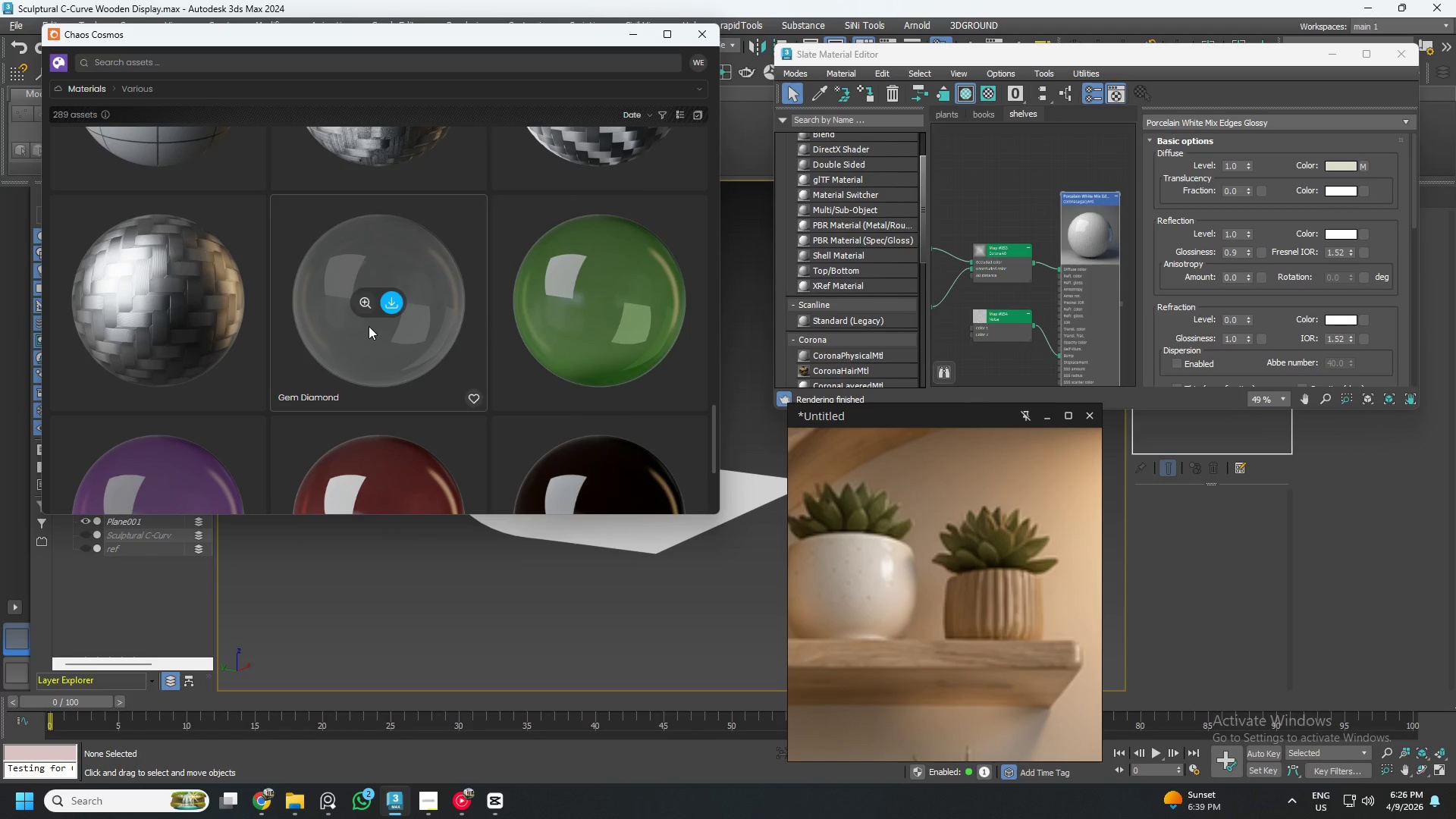 
key(Control+ControlLeft)
 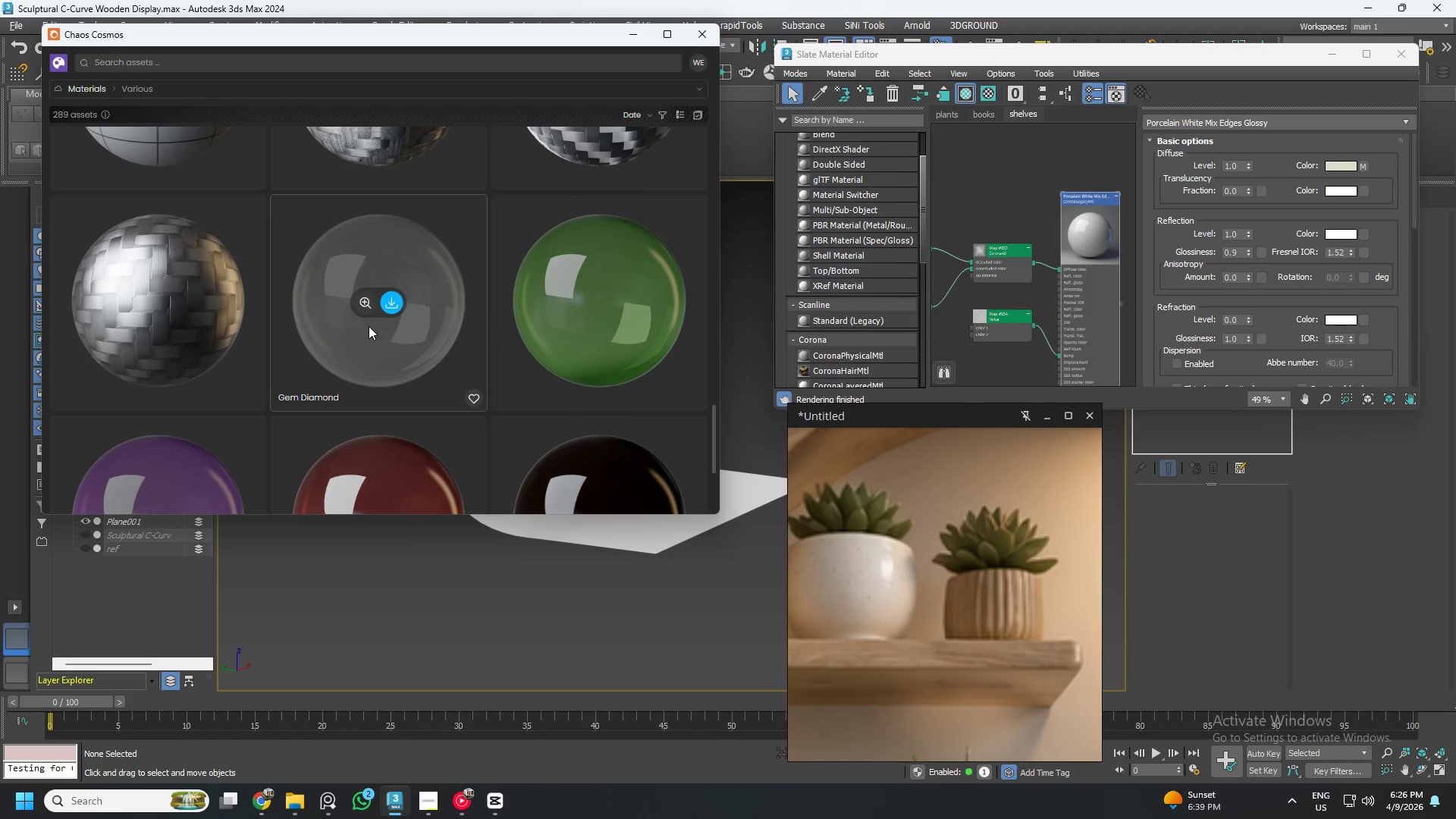 
key(Control+S)
 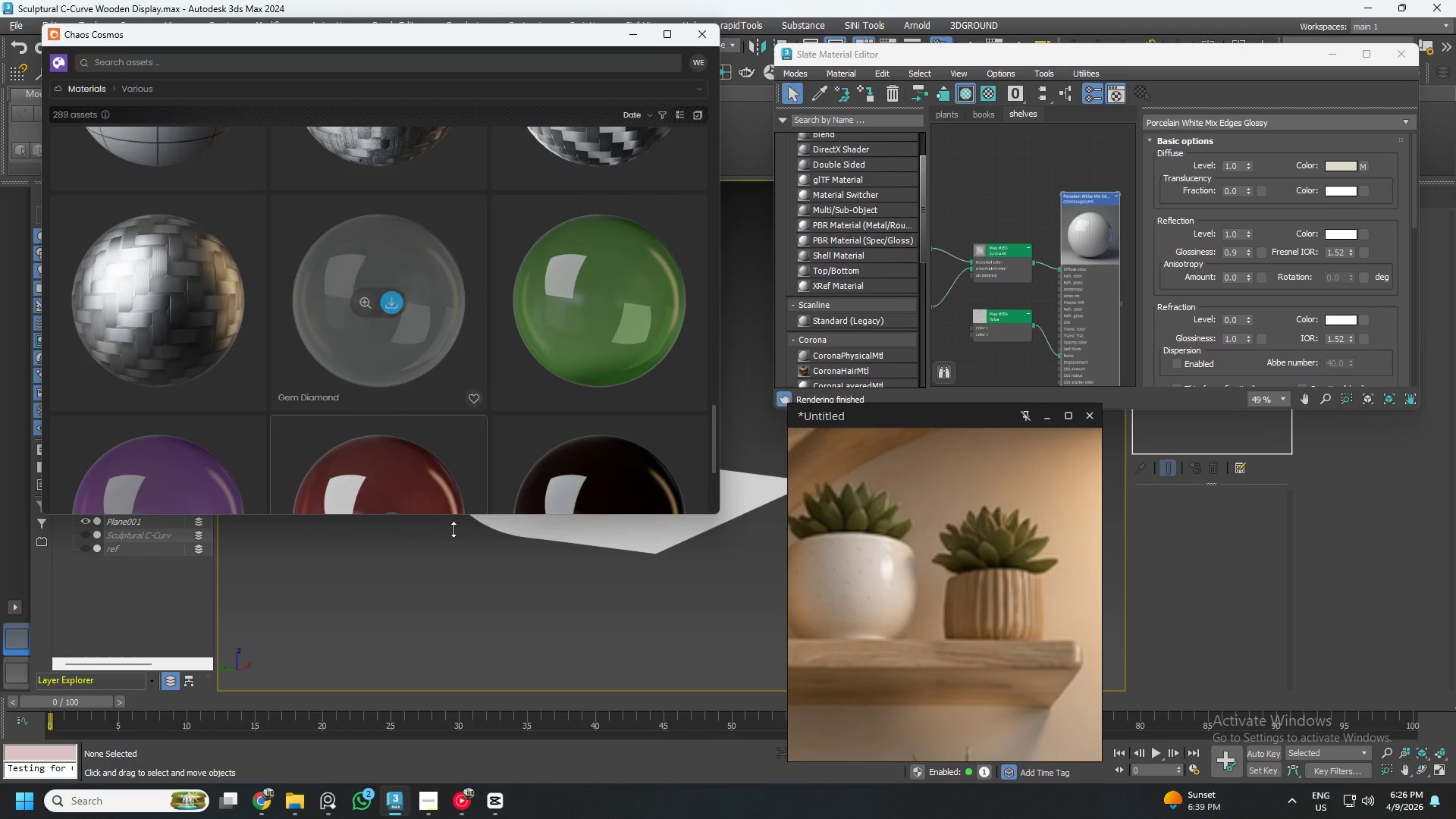 
left_click([463, 582])
 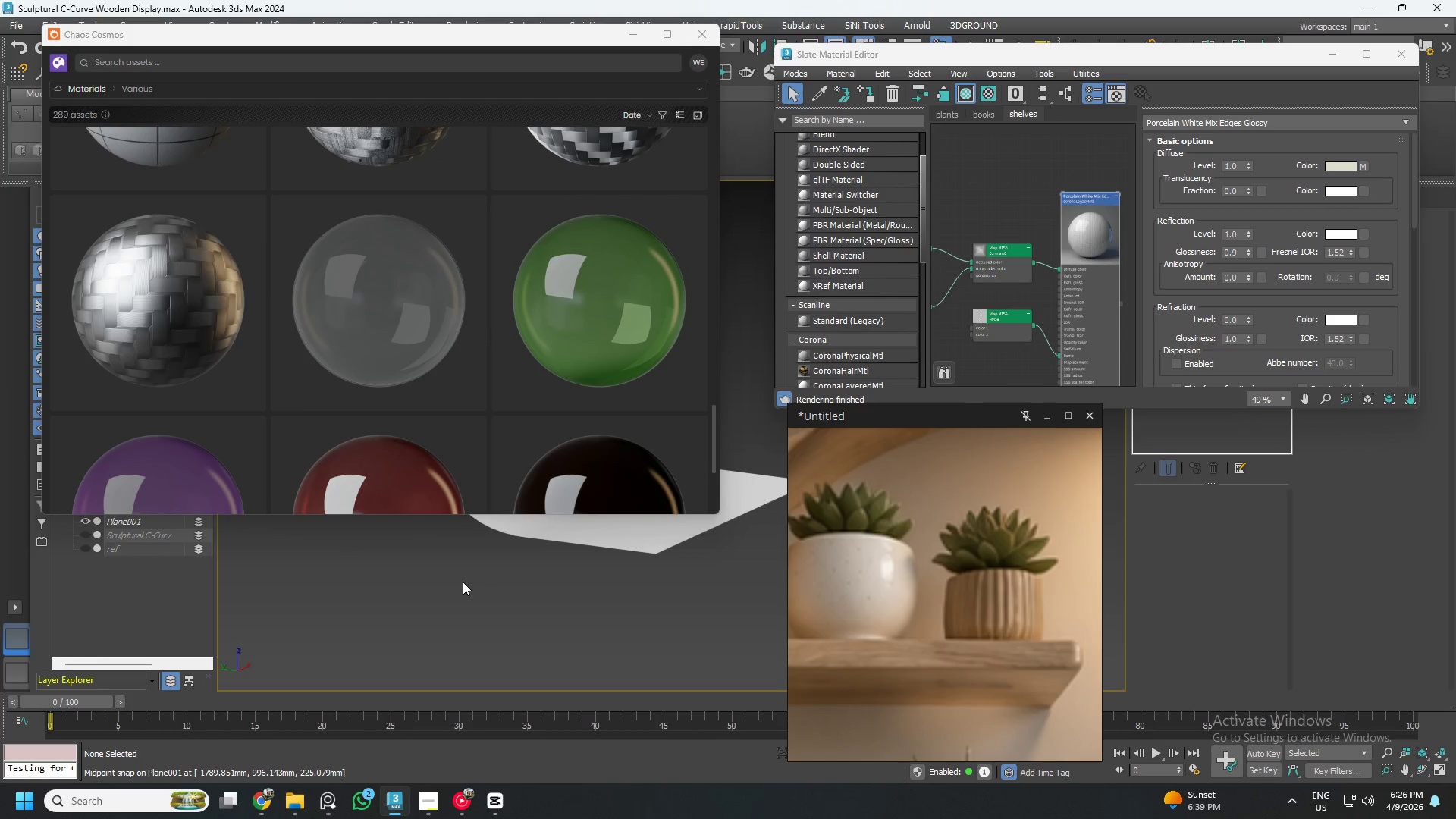 
key(Control+S)
 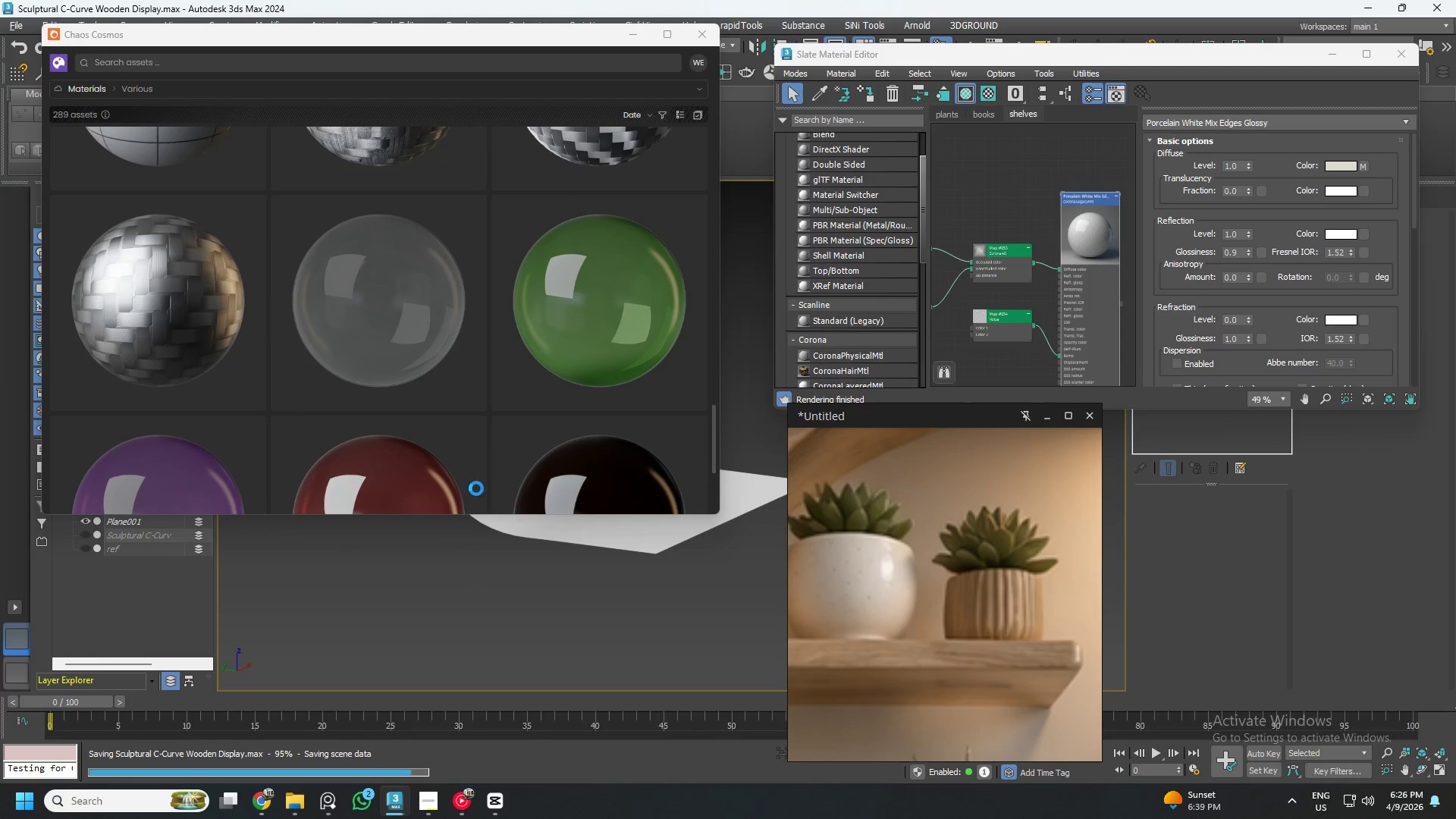 
scroll: coordinate [436, 391], scroll_direction: up, amount: 14.0
 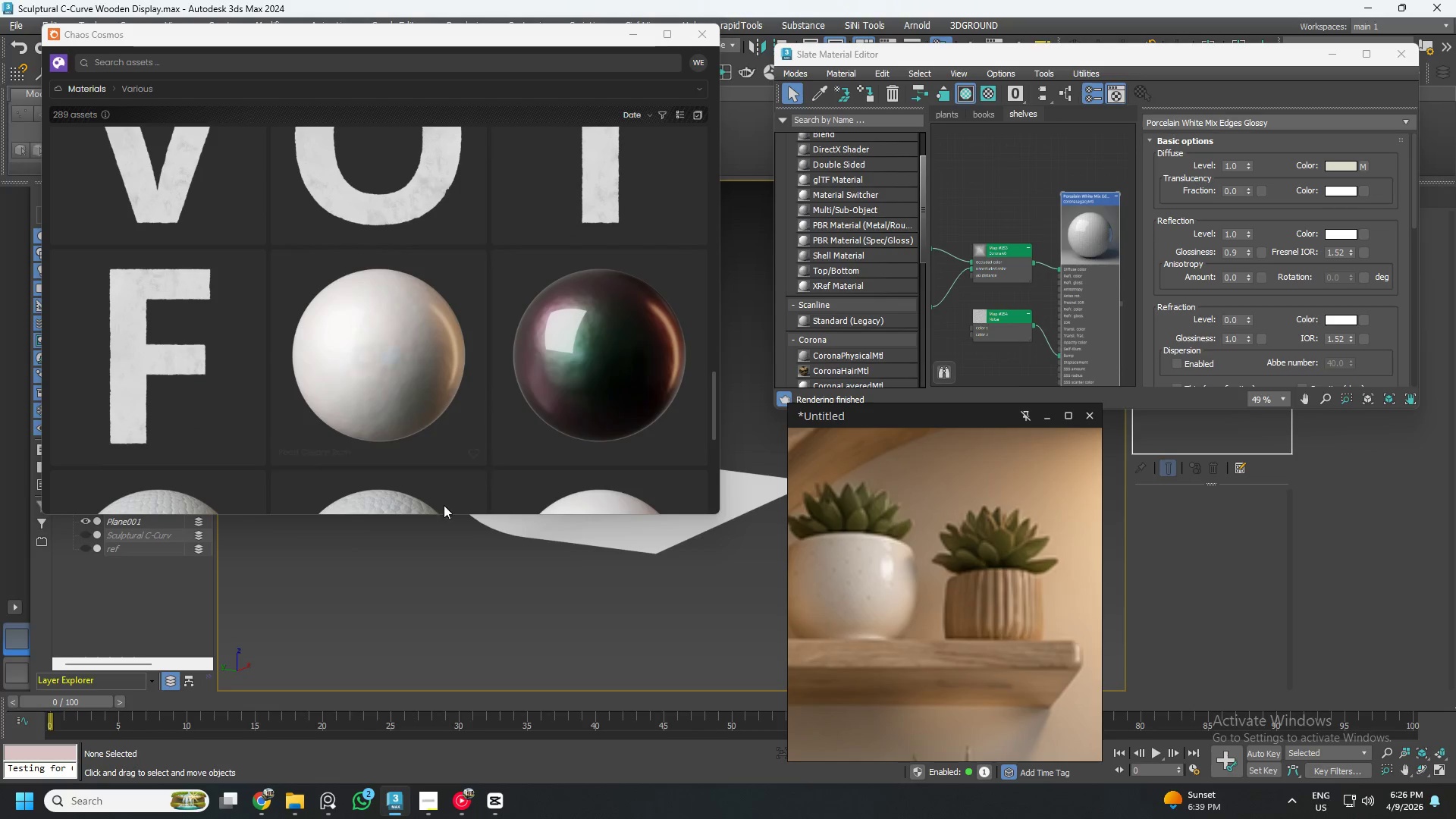 
left_click([438, 802])